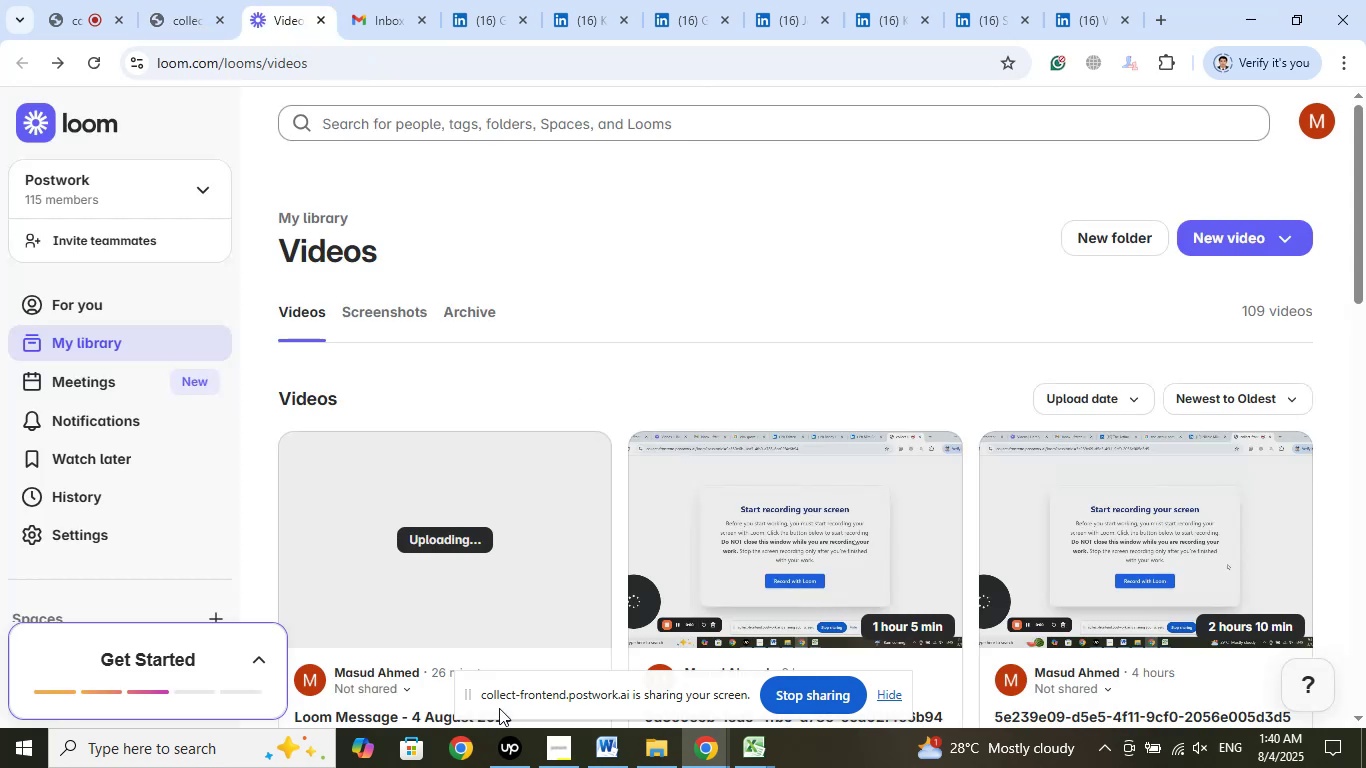 
left_click([556, 755])
 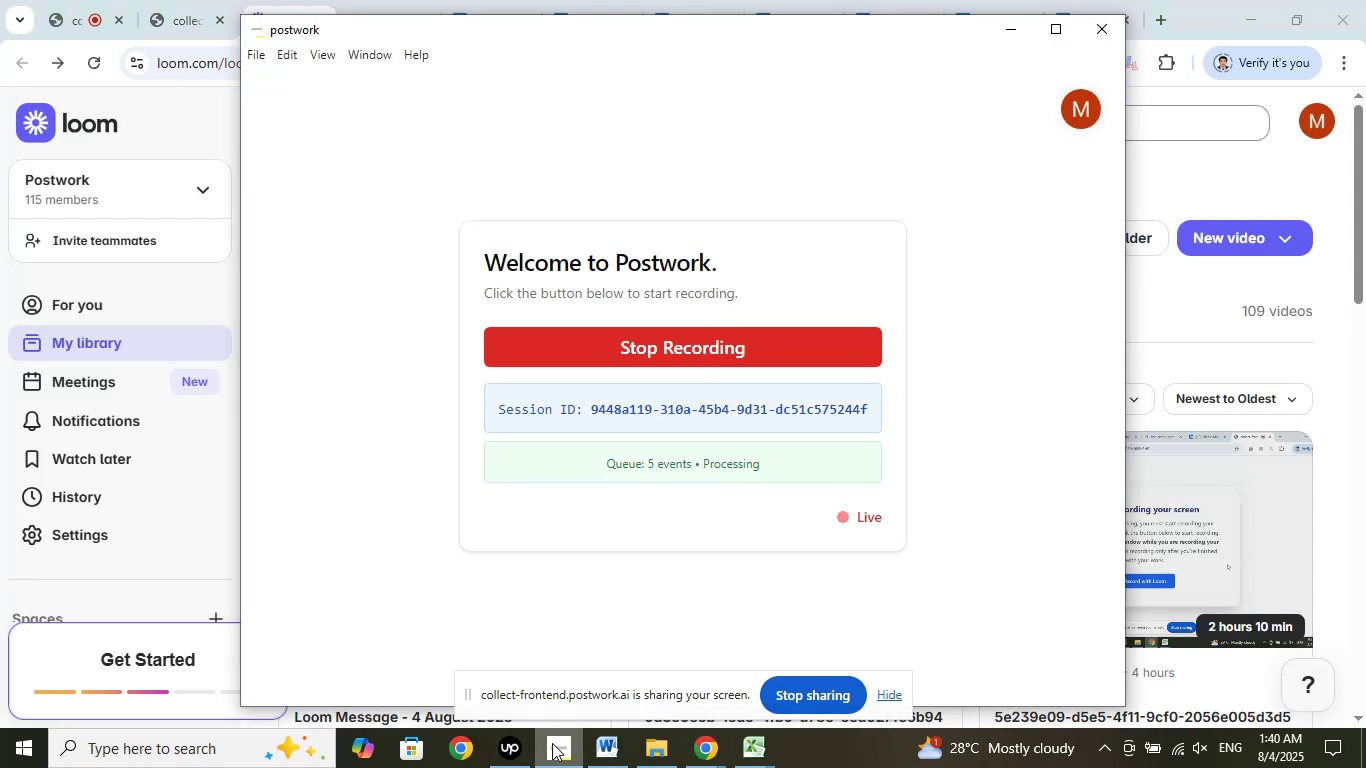 
left_click([515, 743])
 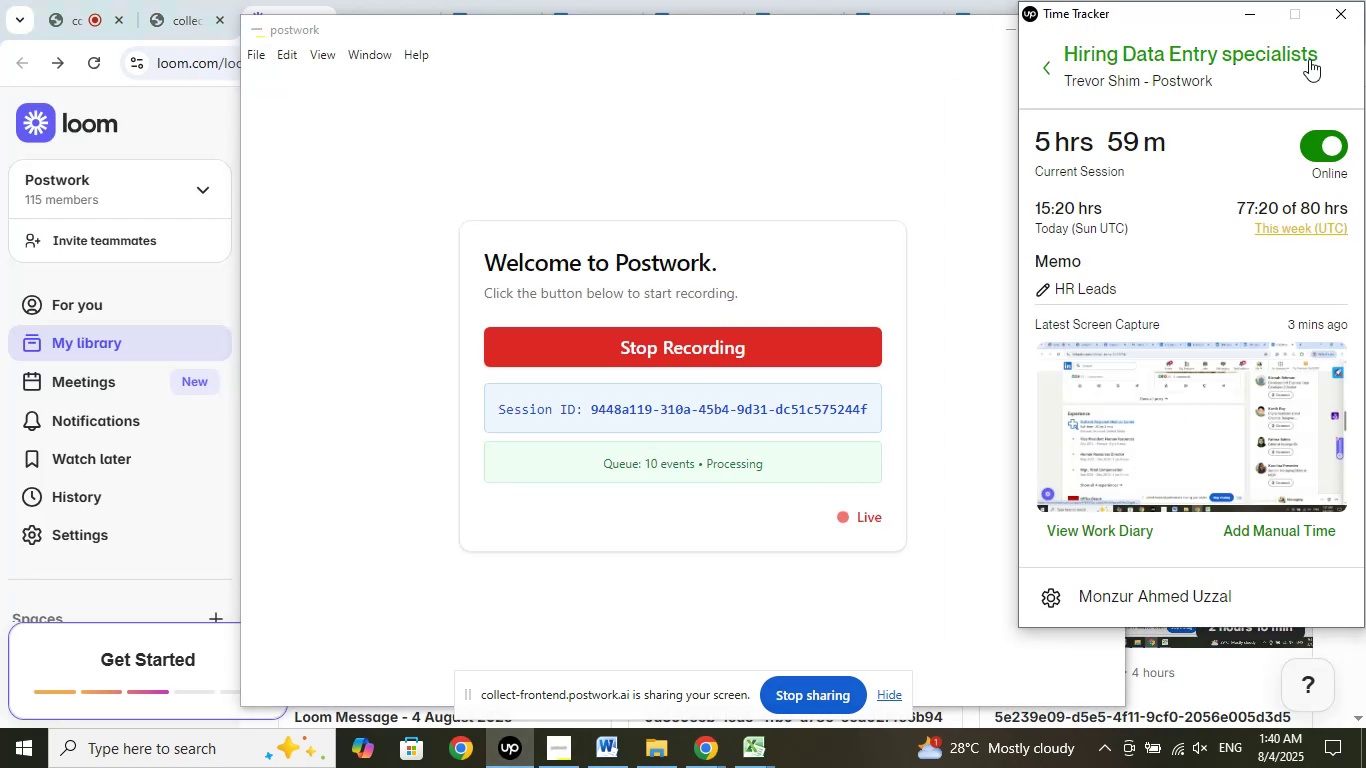 
left_click([1255, 11])
 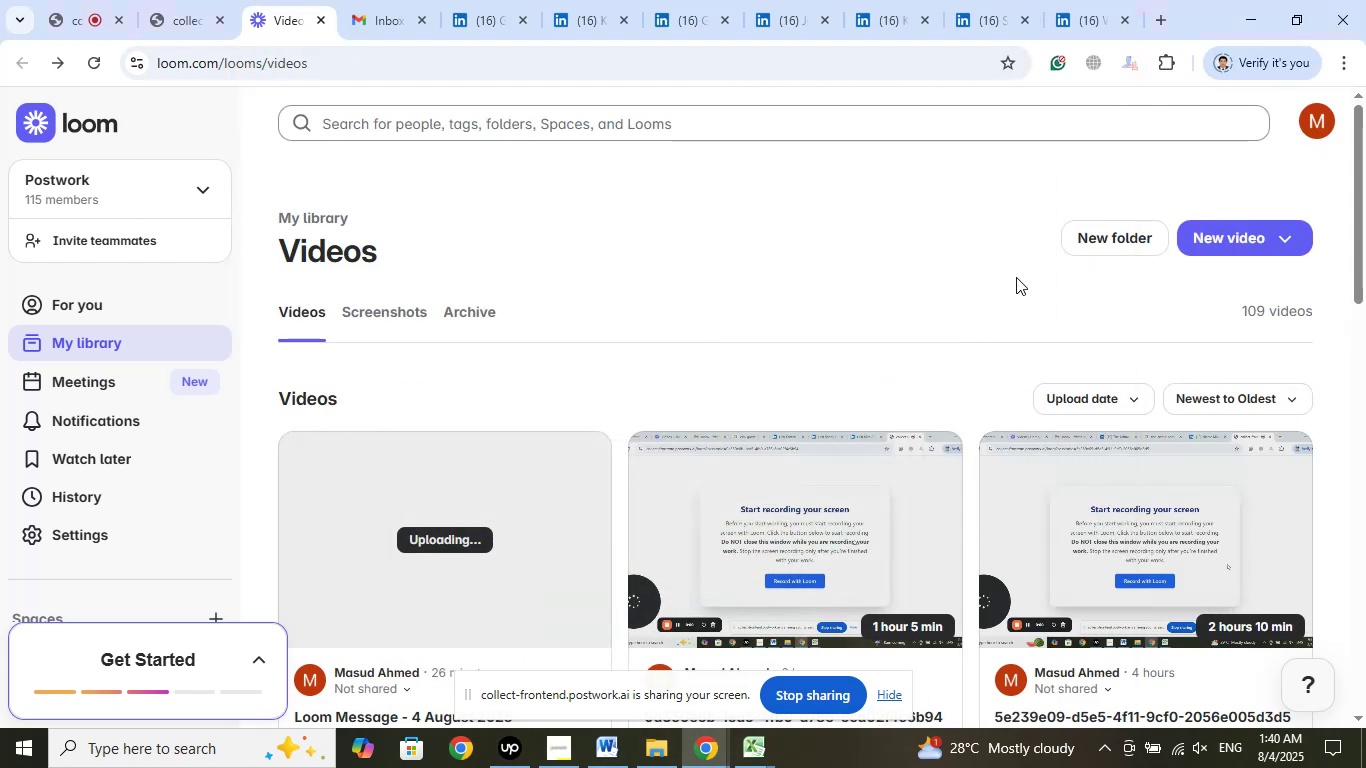 
left_click([1078, 21])
 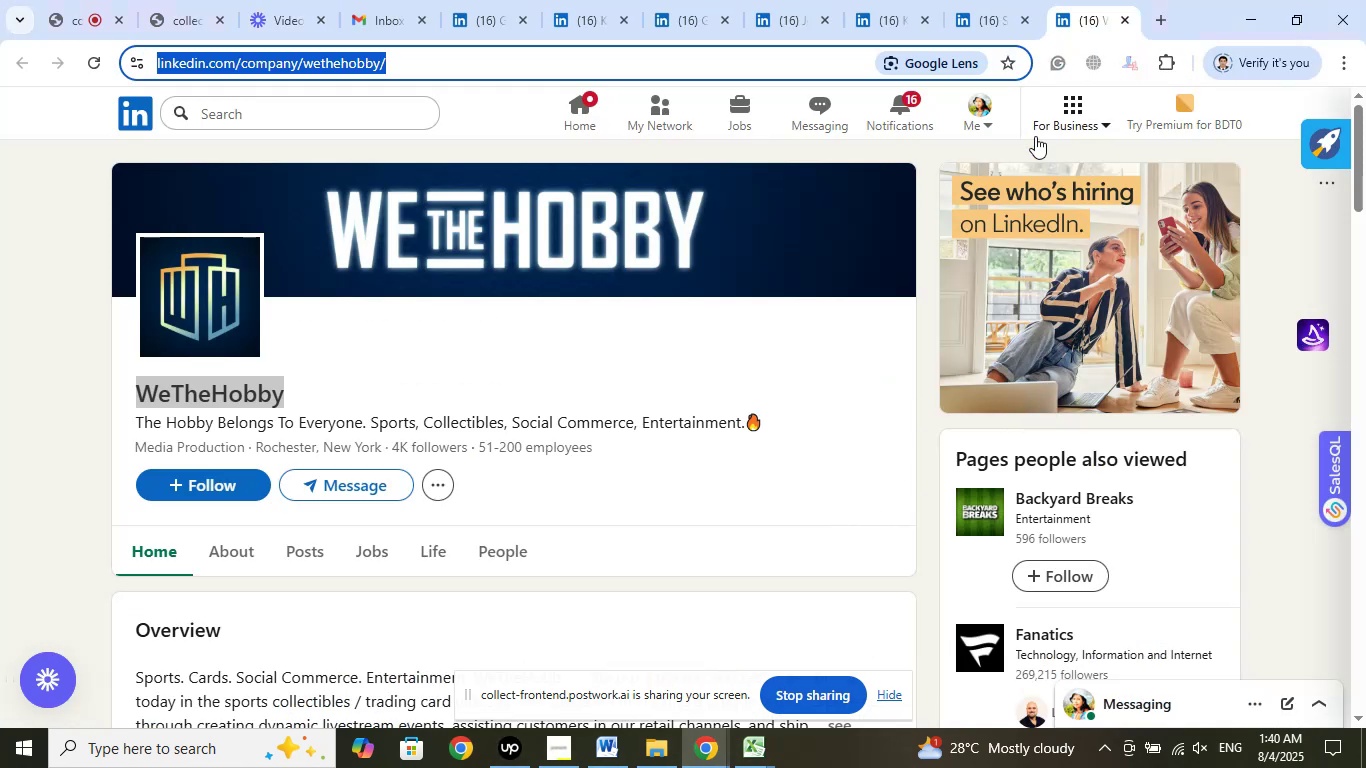 
wait(10.35)
 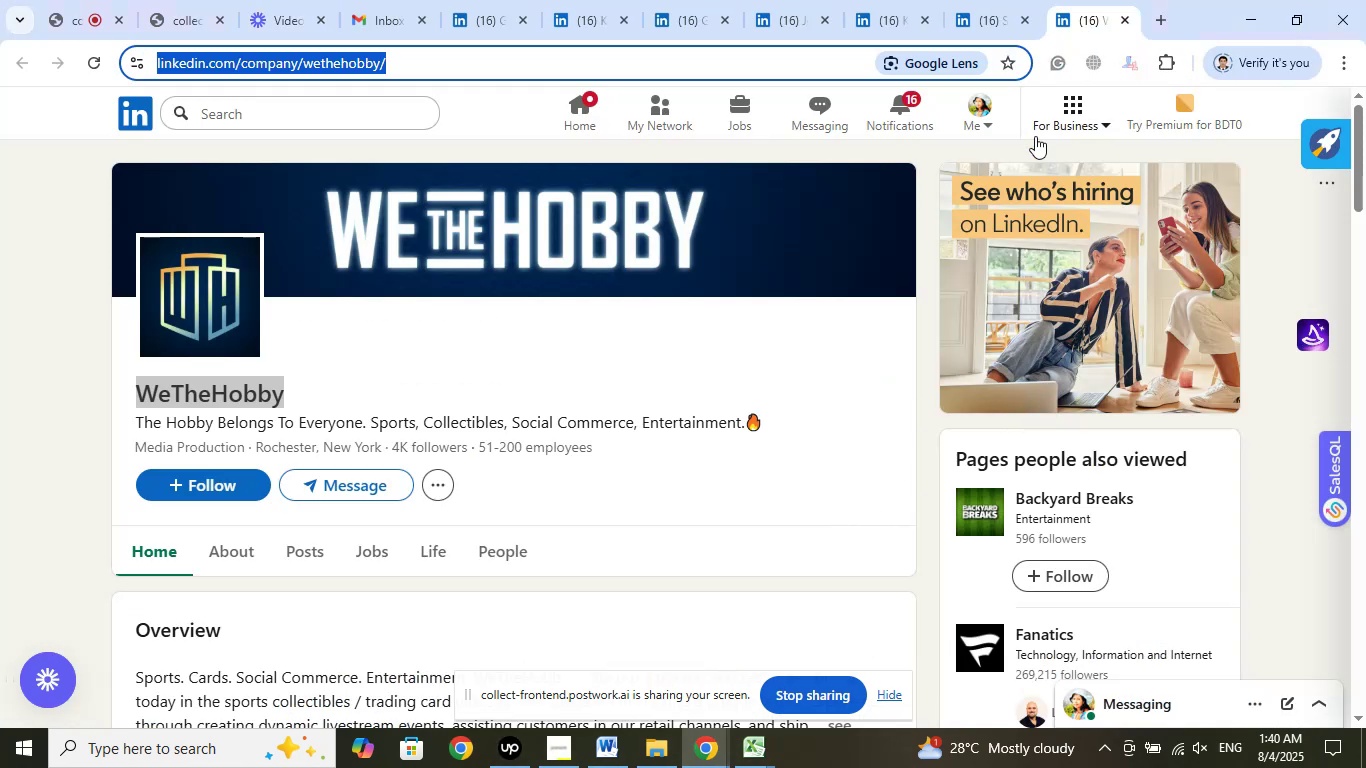 
left_click_drag(start_coordinate=[257, 450], to_coordinate=[384, 446])
 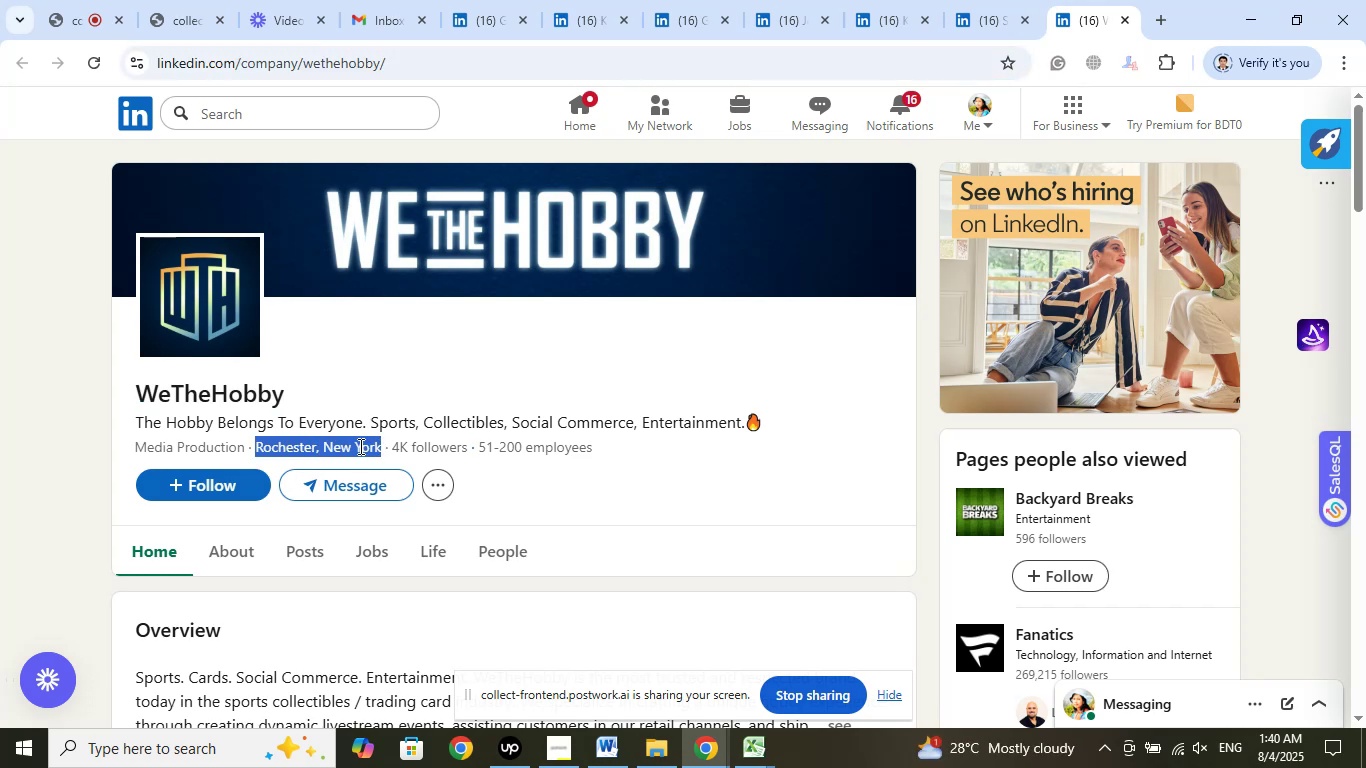 
right_click([358, 445])
 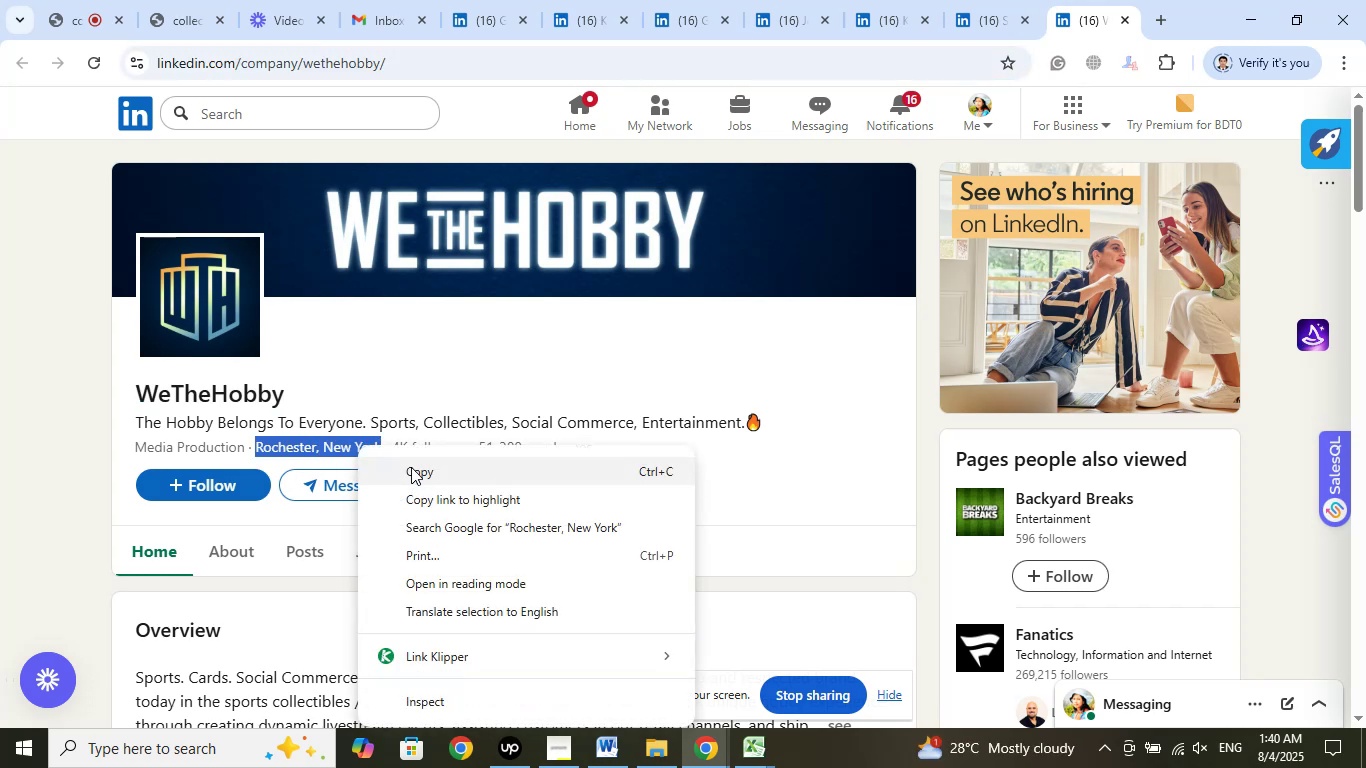 
left_click([415, 471])
 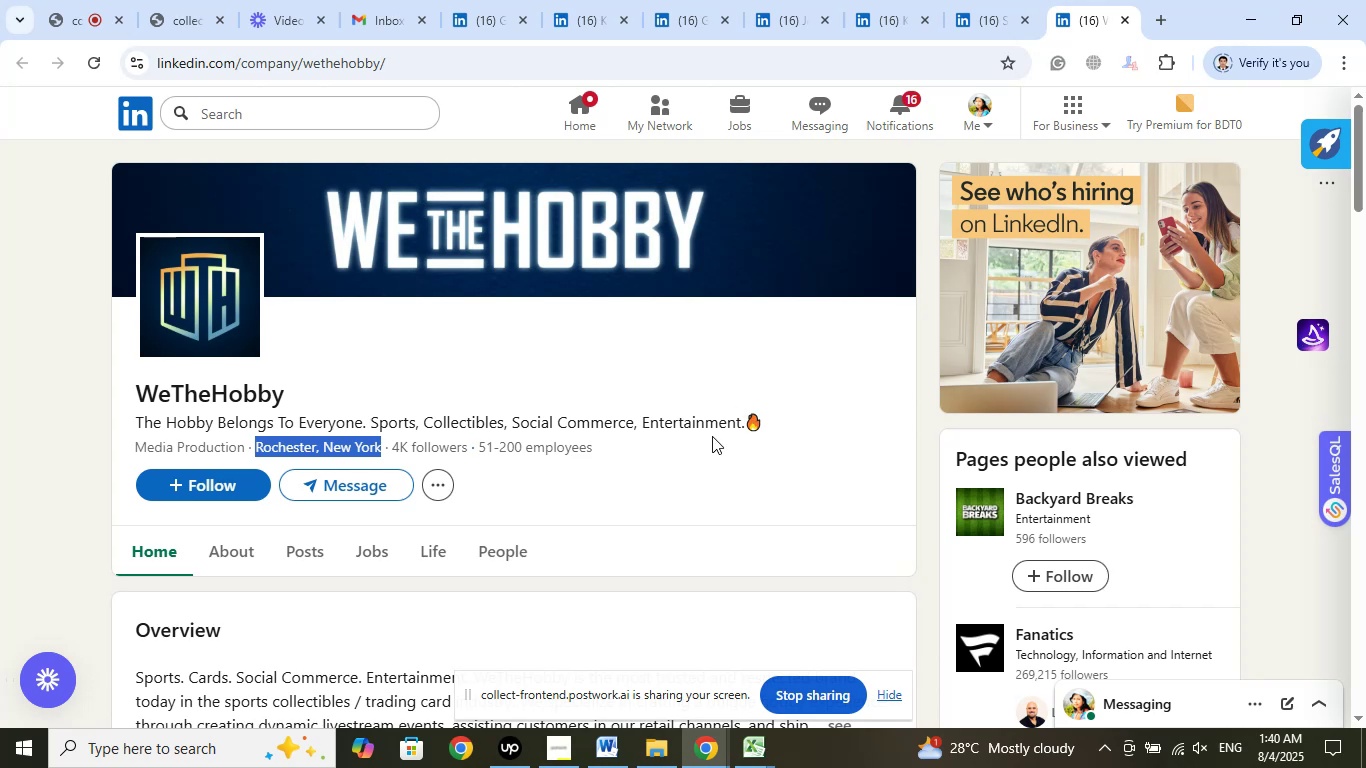 
wait(6.36)
 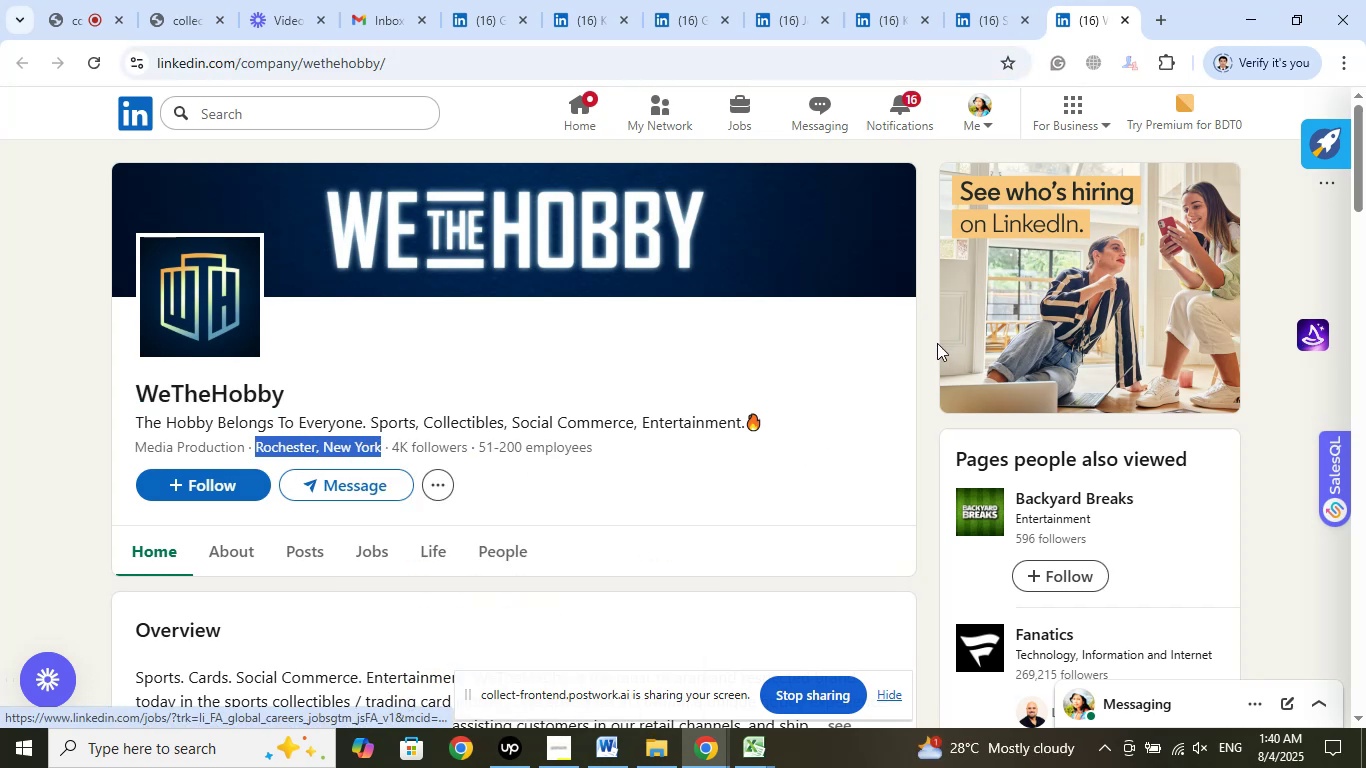 
left_click([769, 758])
 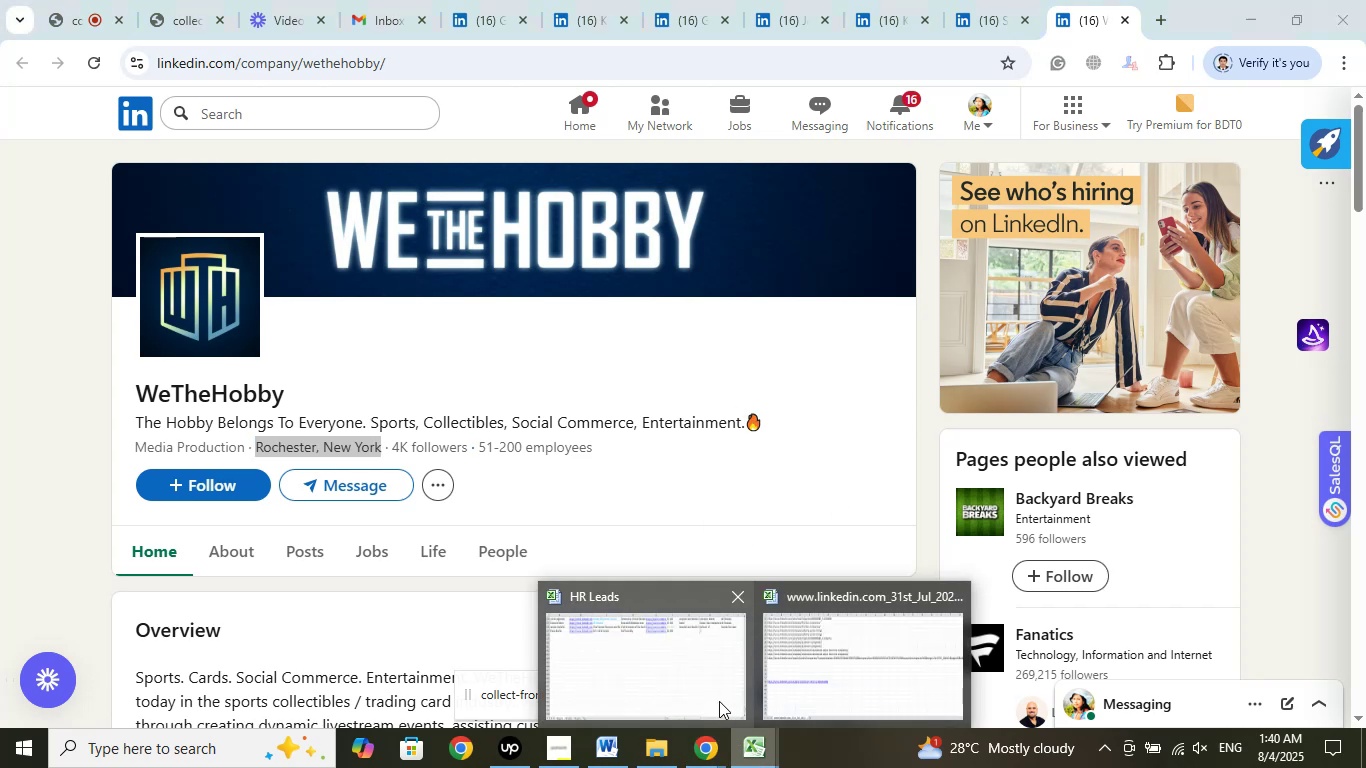 
left_click([684, 674])
 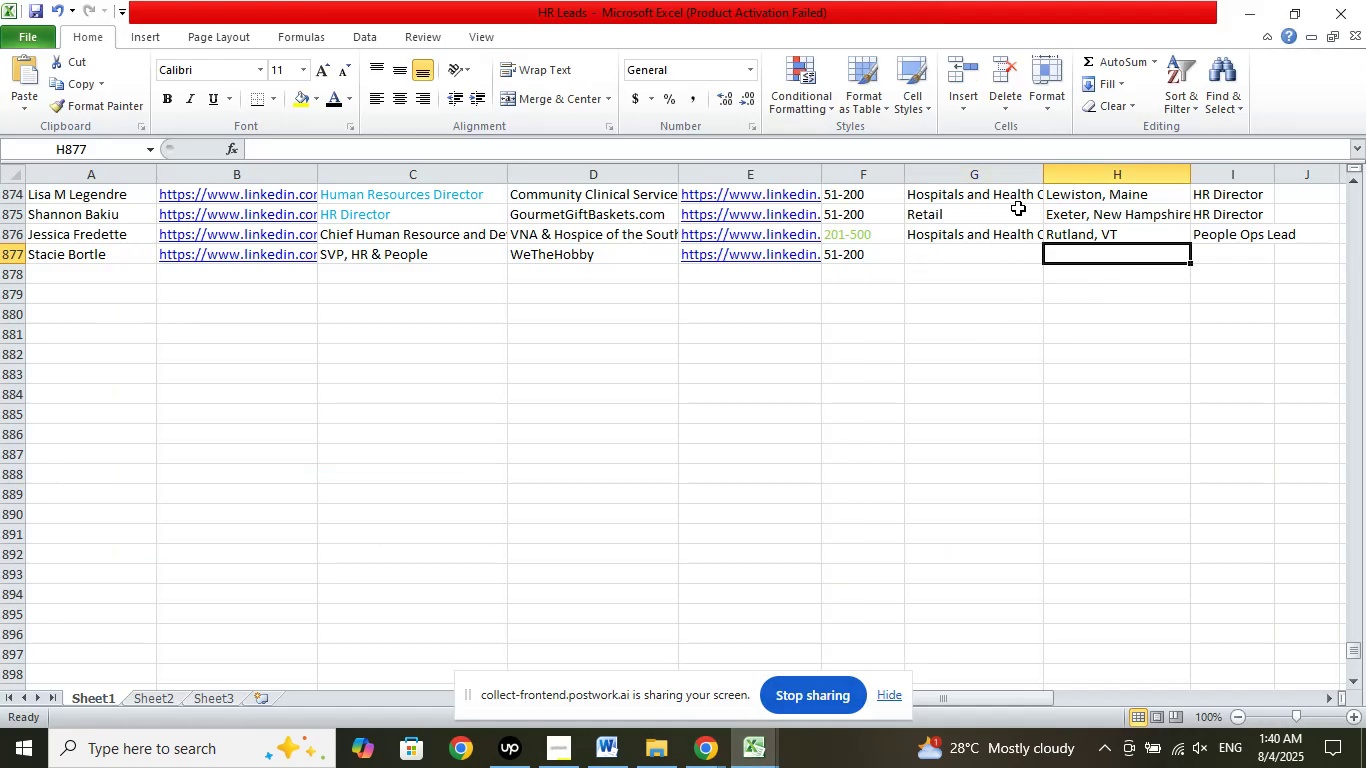 
left_click([1013, 150])
 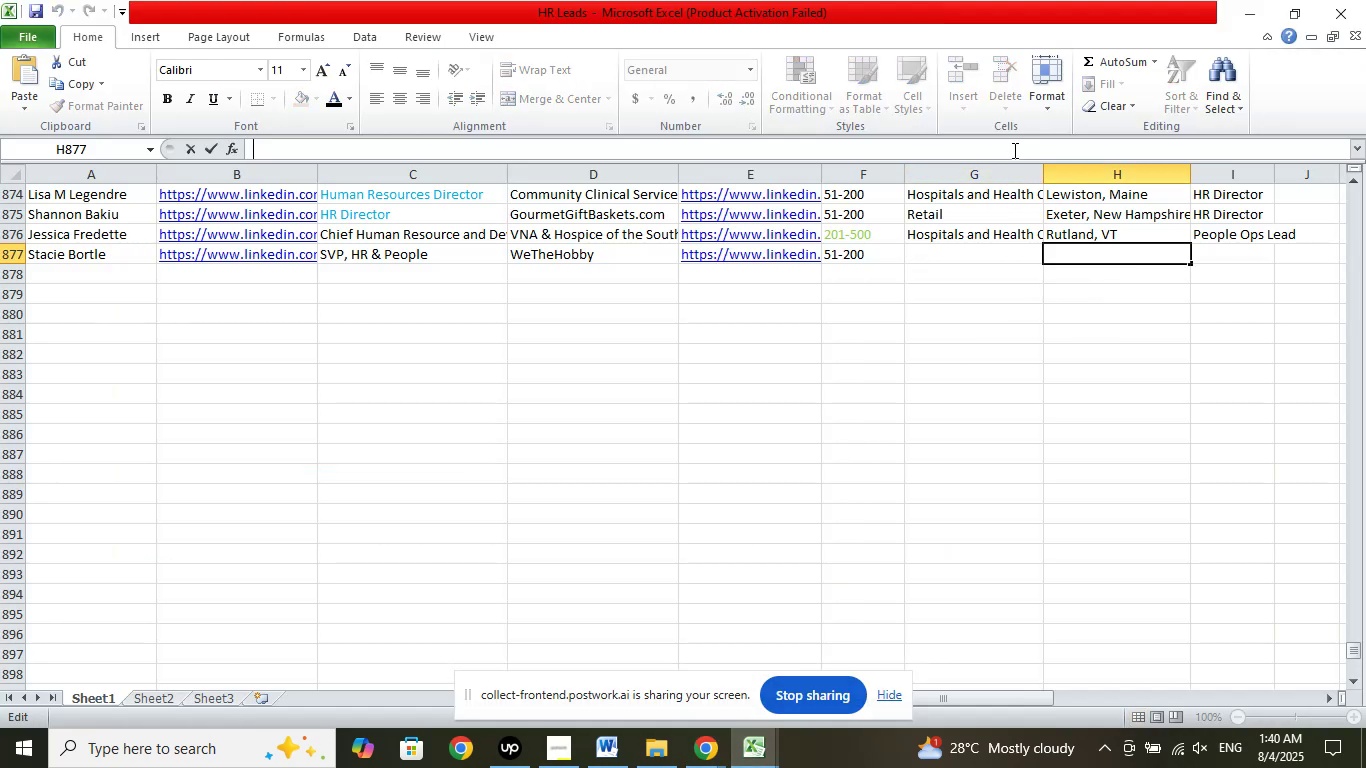 
right_click([1013, 150])
 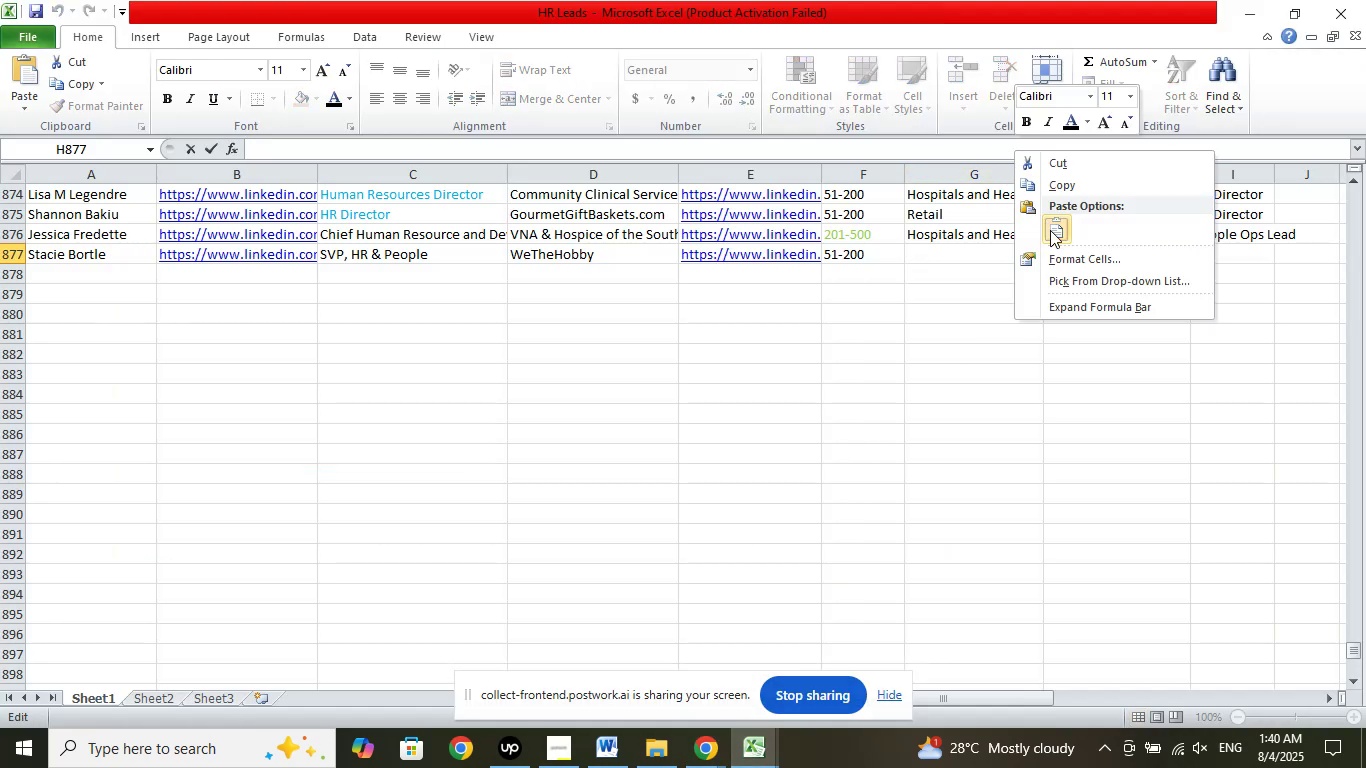 
left_click([1053, 230])
 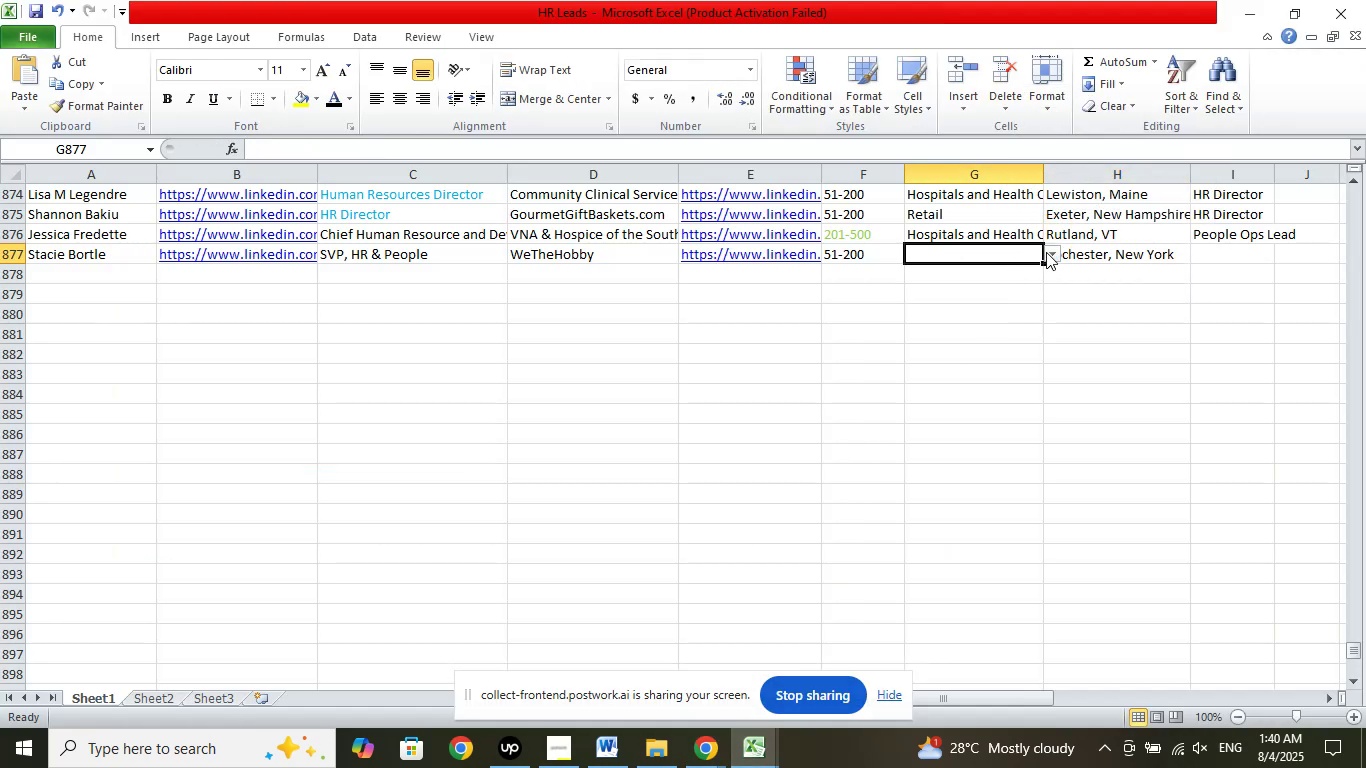 
left_click([1051, 250])
 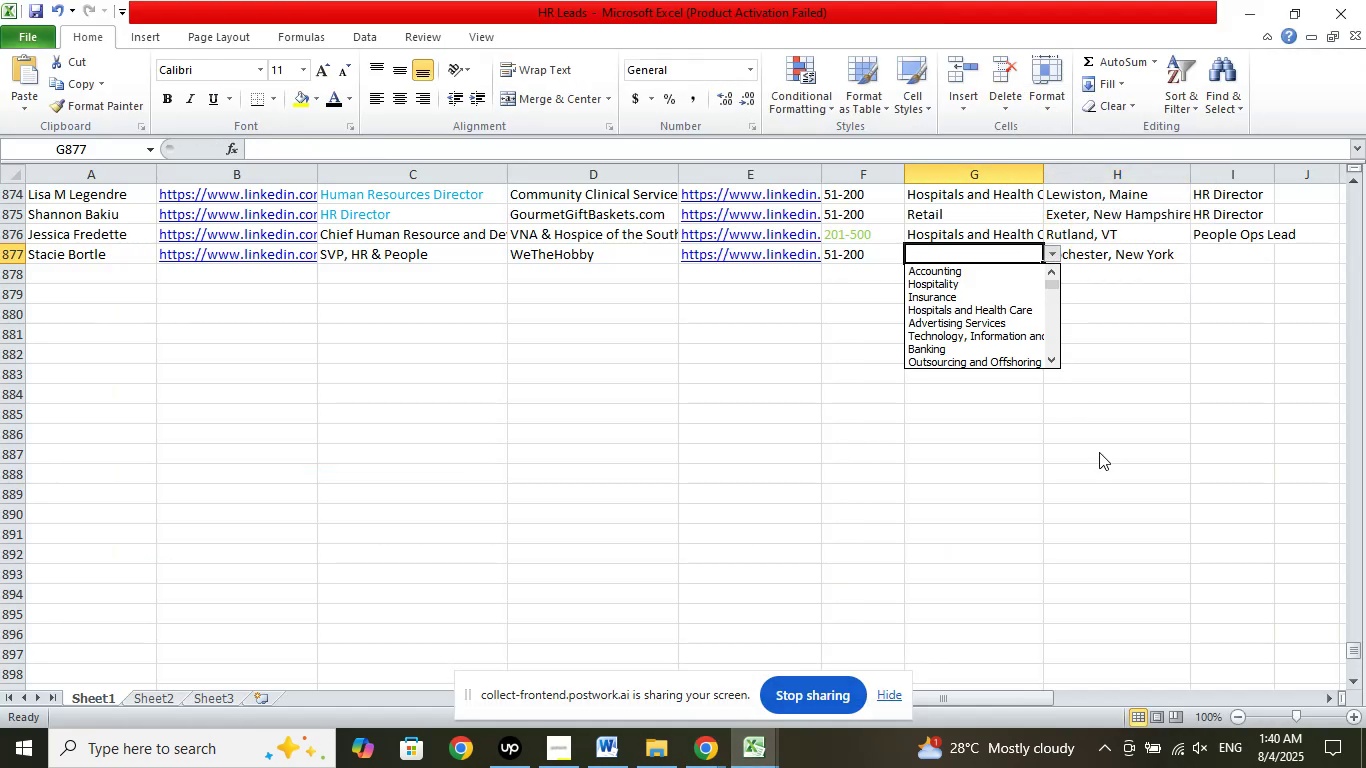 
key(ArrowDown)
 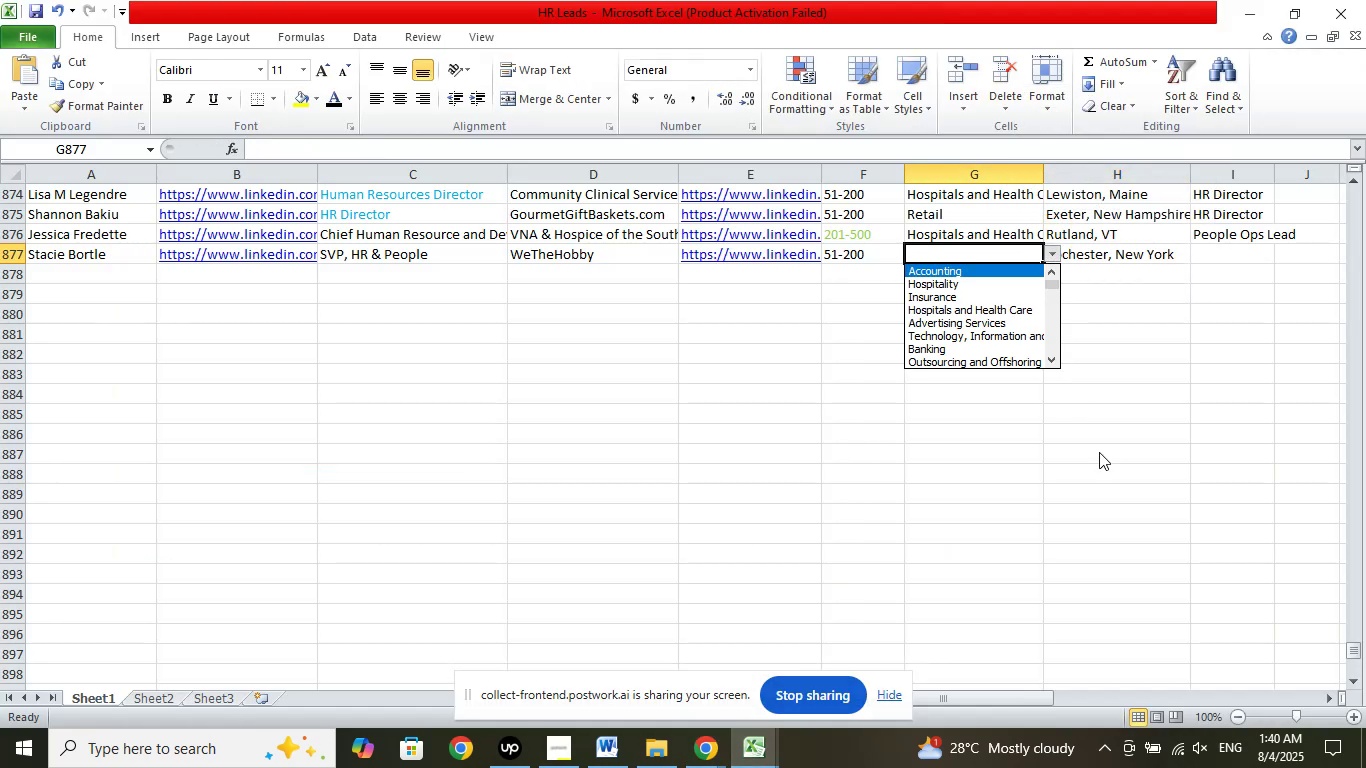 
key(ArrowDown)
 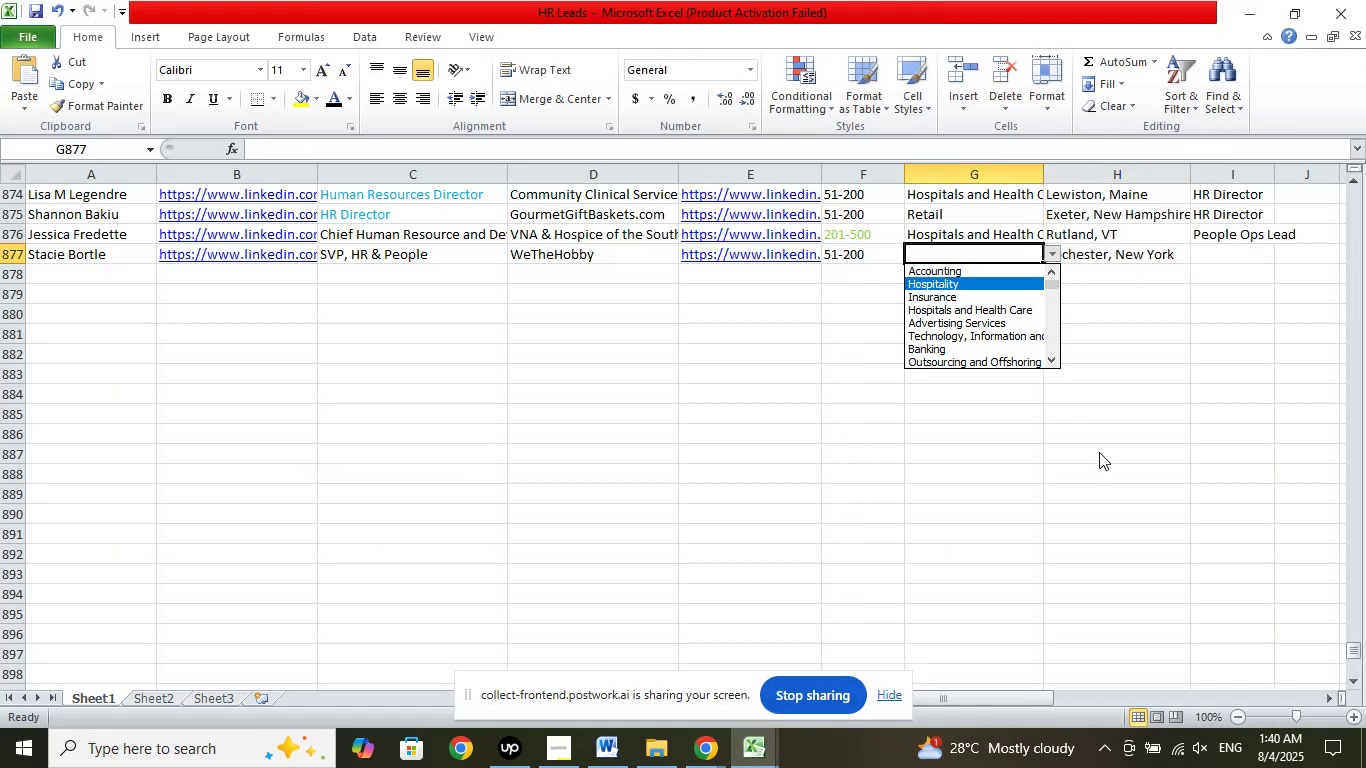 
key(ArrowDown)
 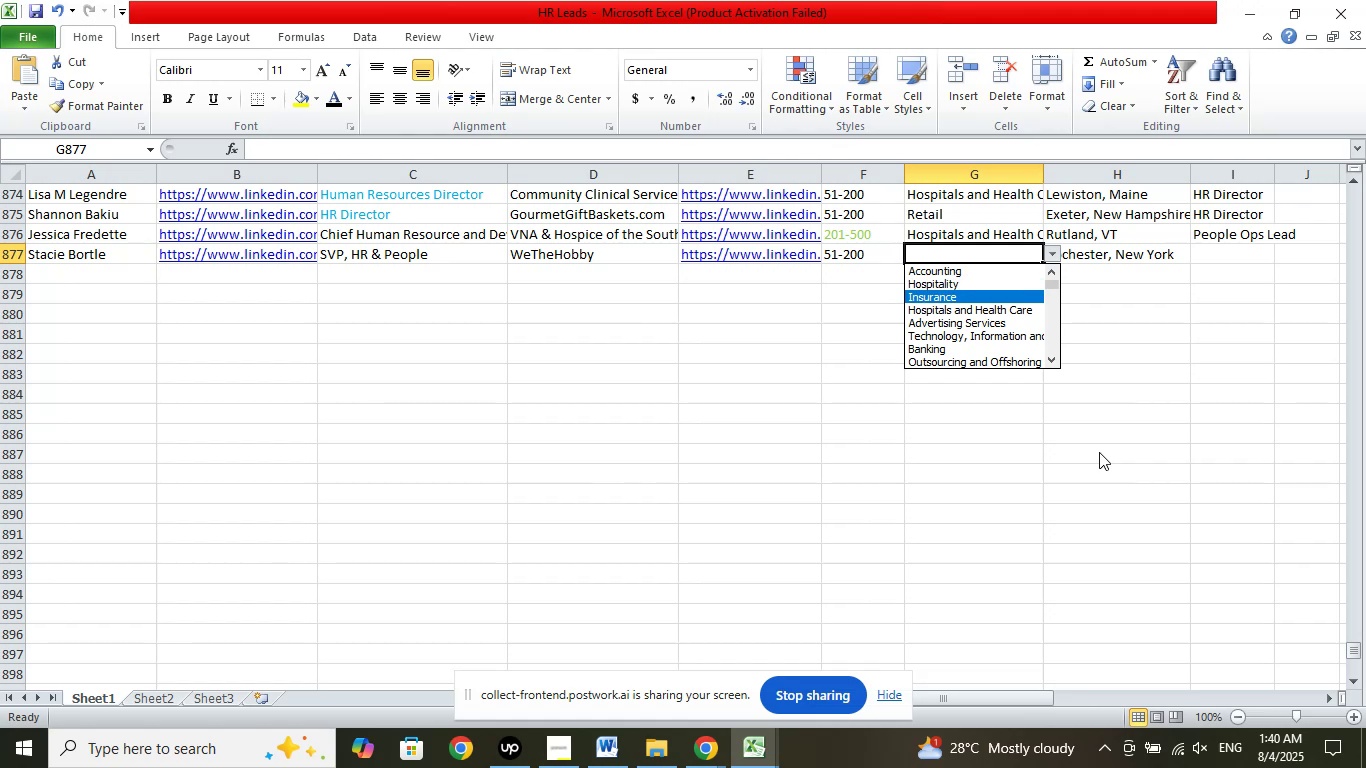 
key(ArrowDown)
 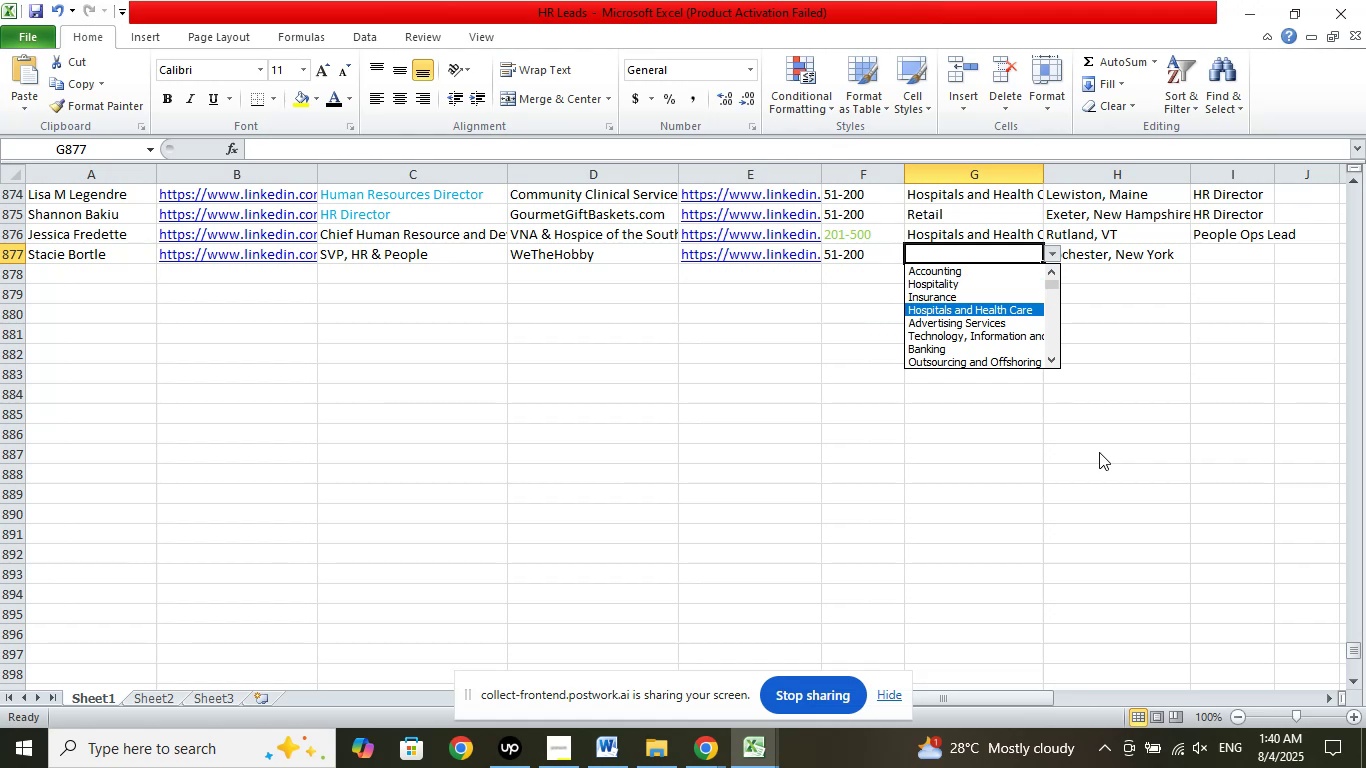 
key(ArrowDown)
 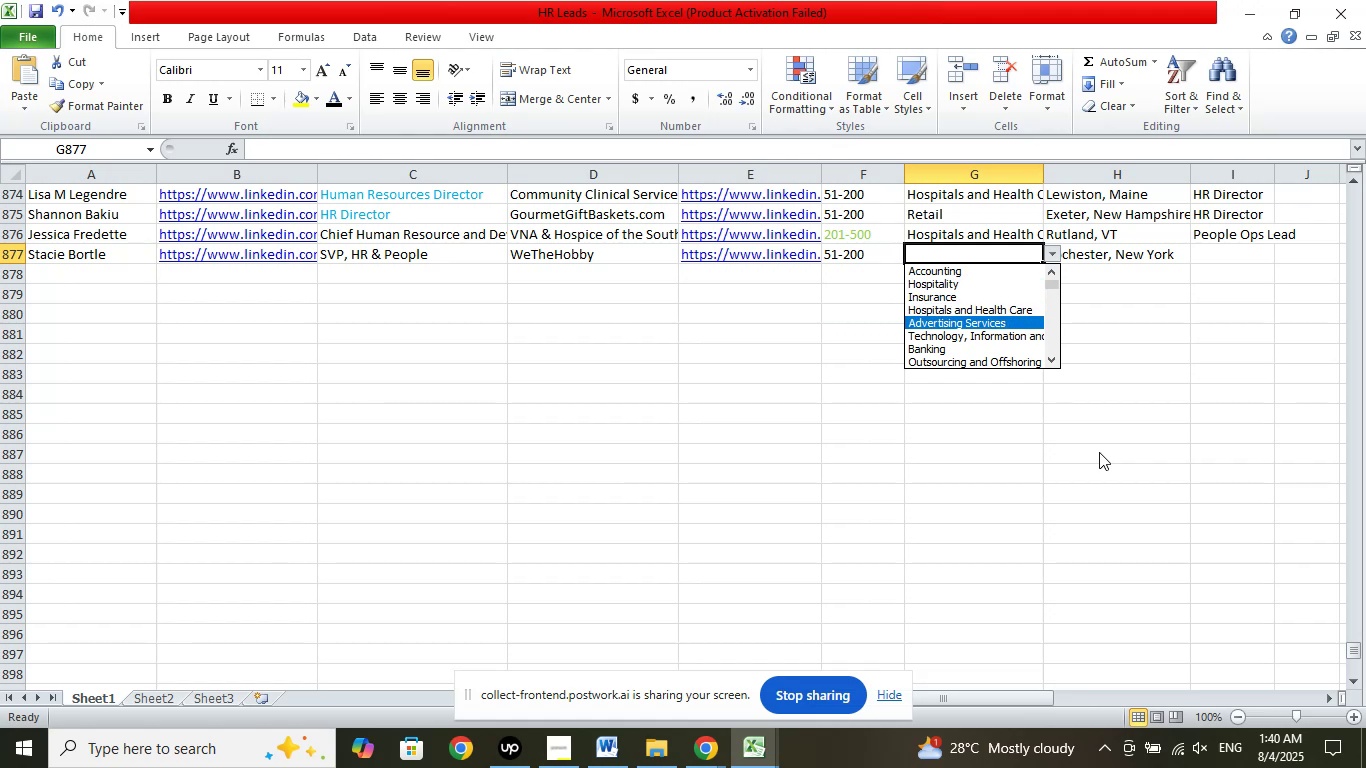 
key(ArrowDown)
 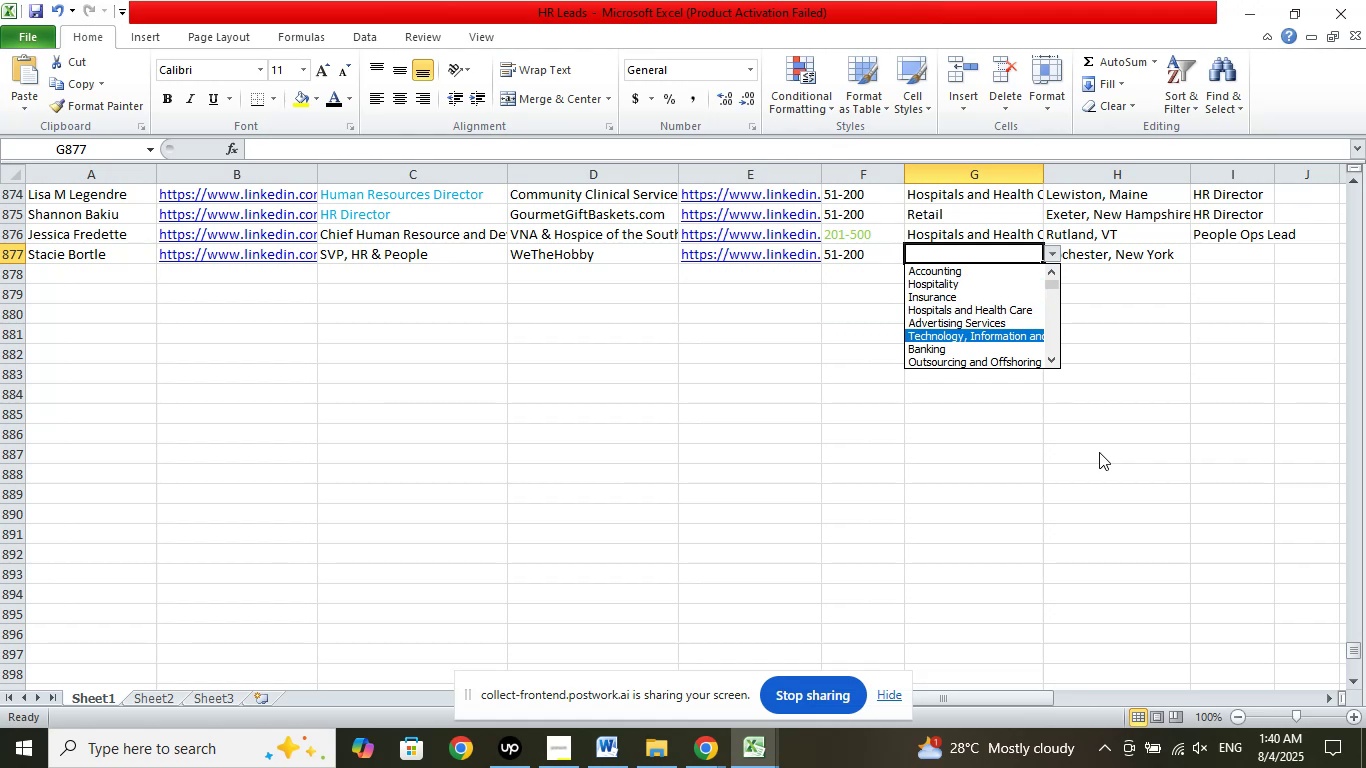 
key(ArrowDown)
 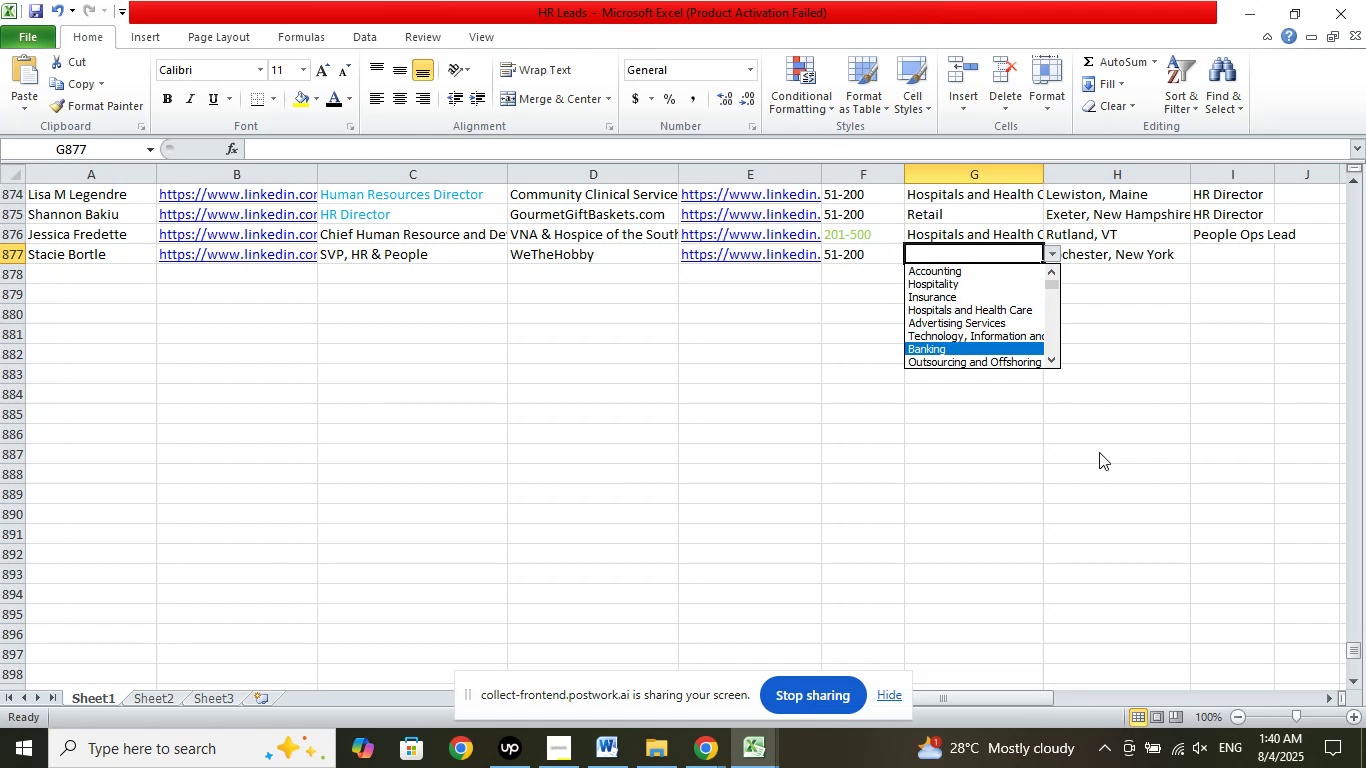 
key(ArrowDown)
 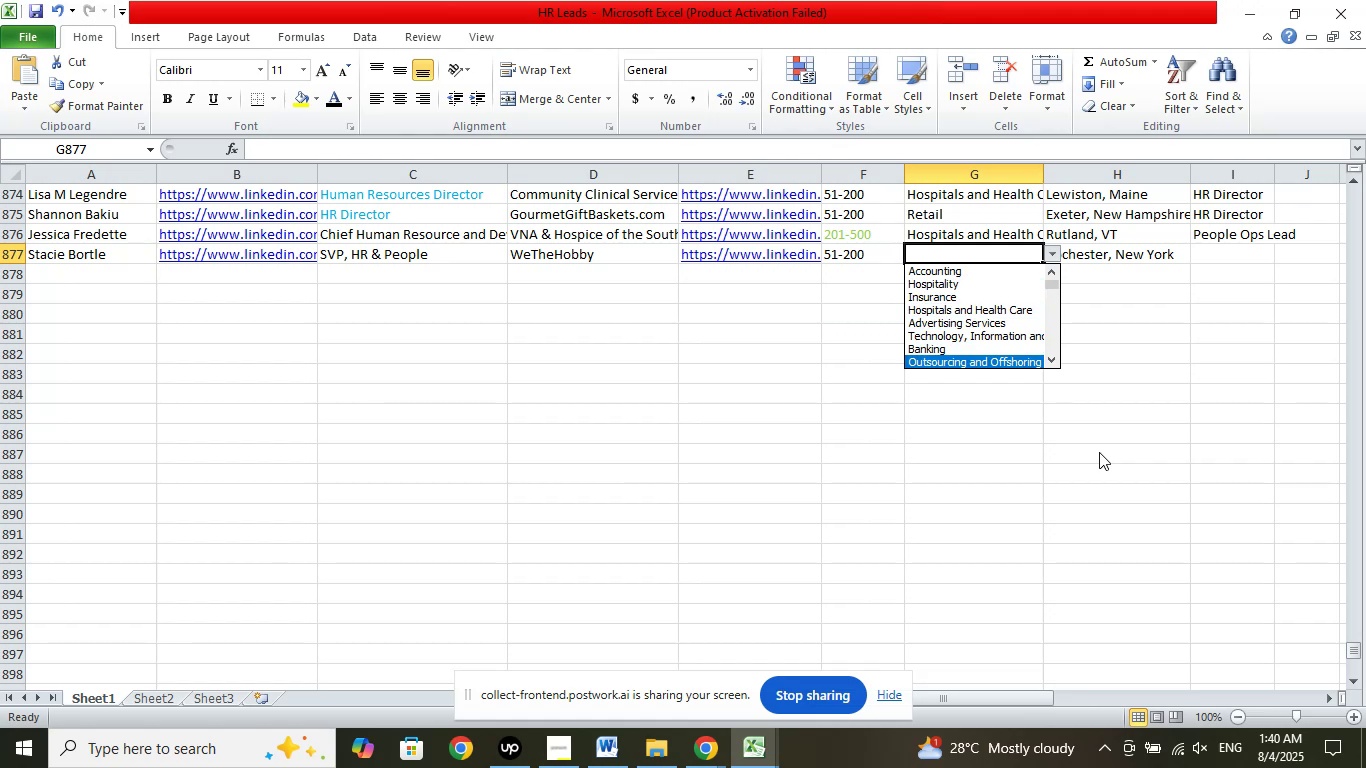 
key(ArrowDown)
 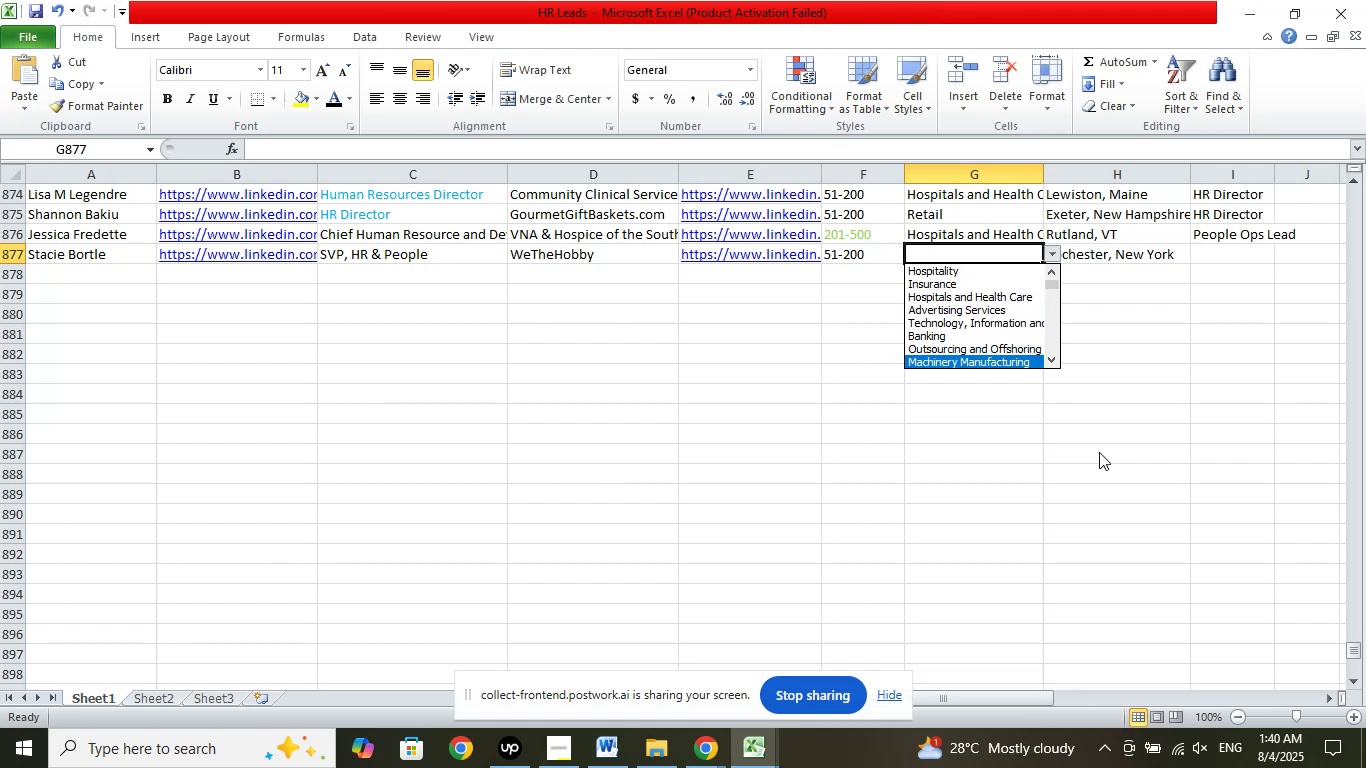 
key(ArrowDown)
 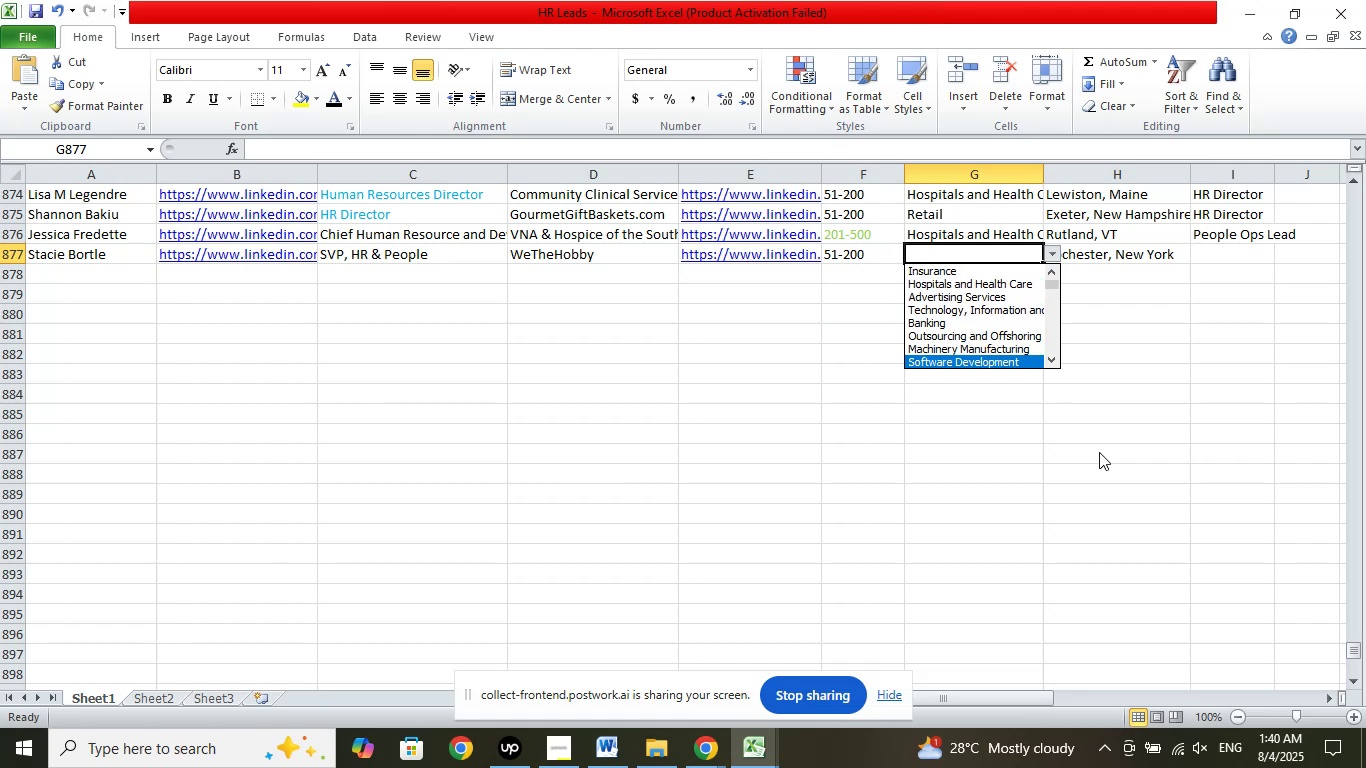 
key(ArrowDown)
 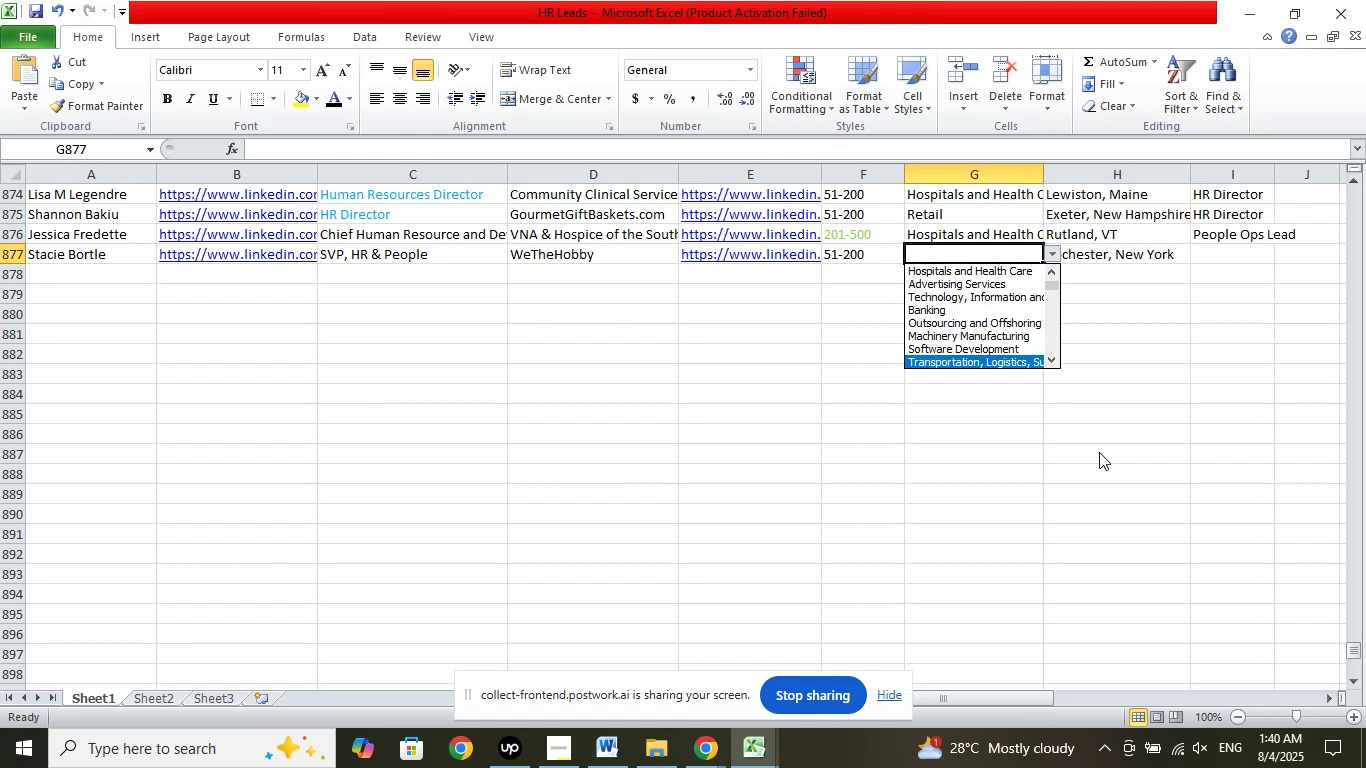 
key(ArrowDown)
 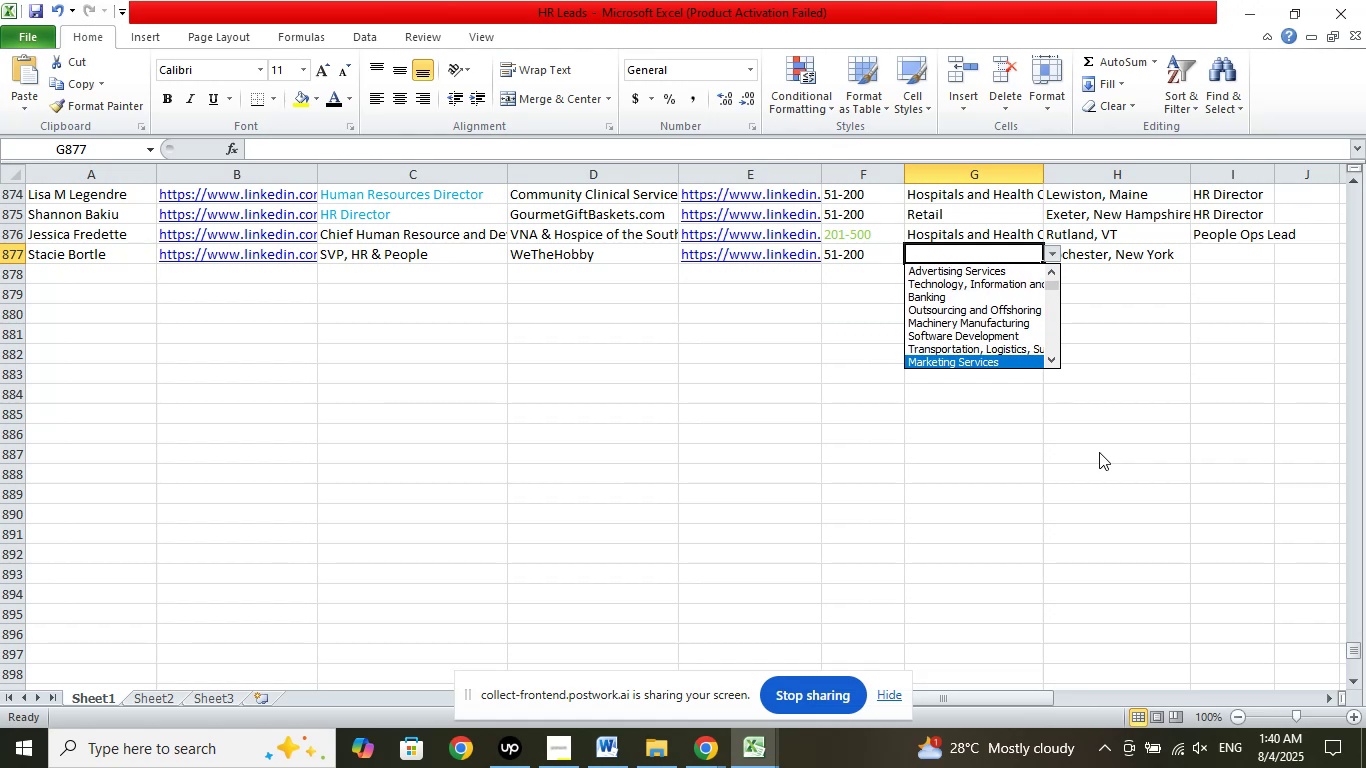 
key(ArrowDown)
 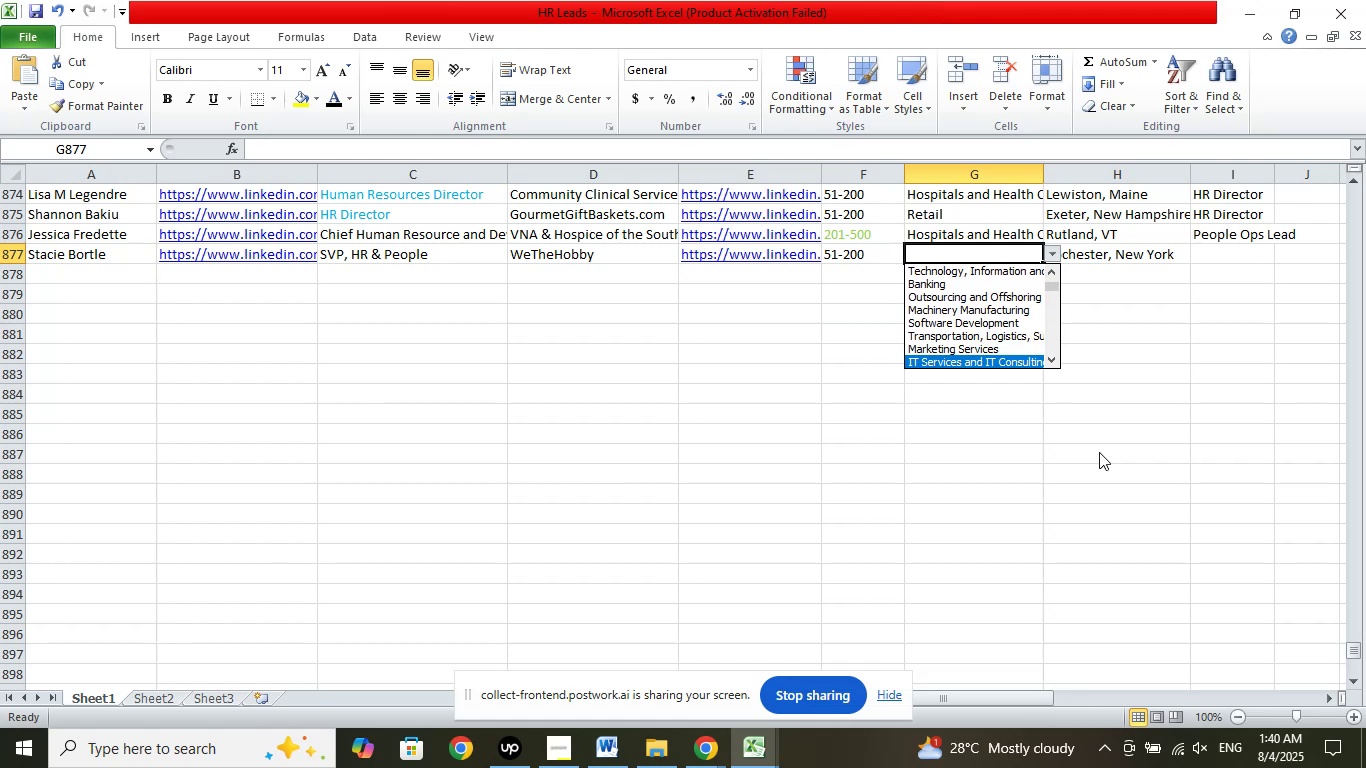 
key(ArrowDown)
 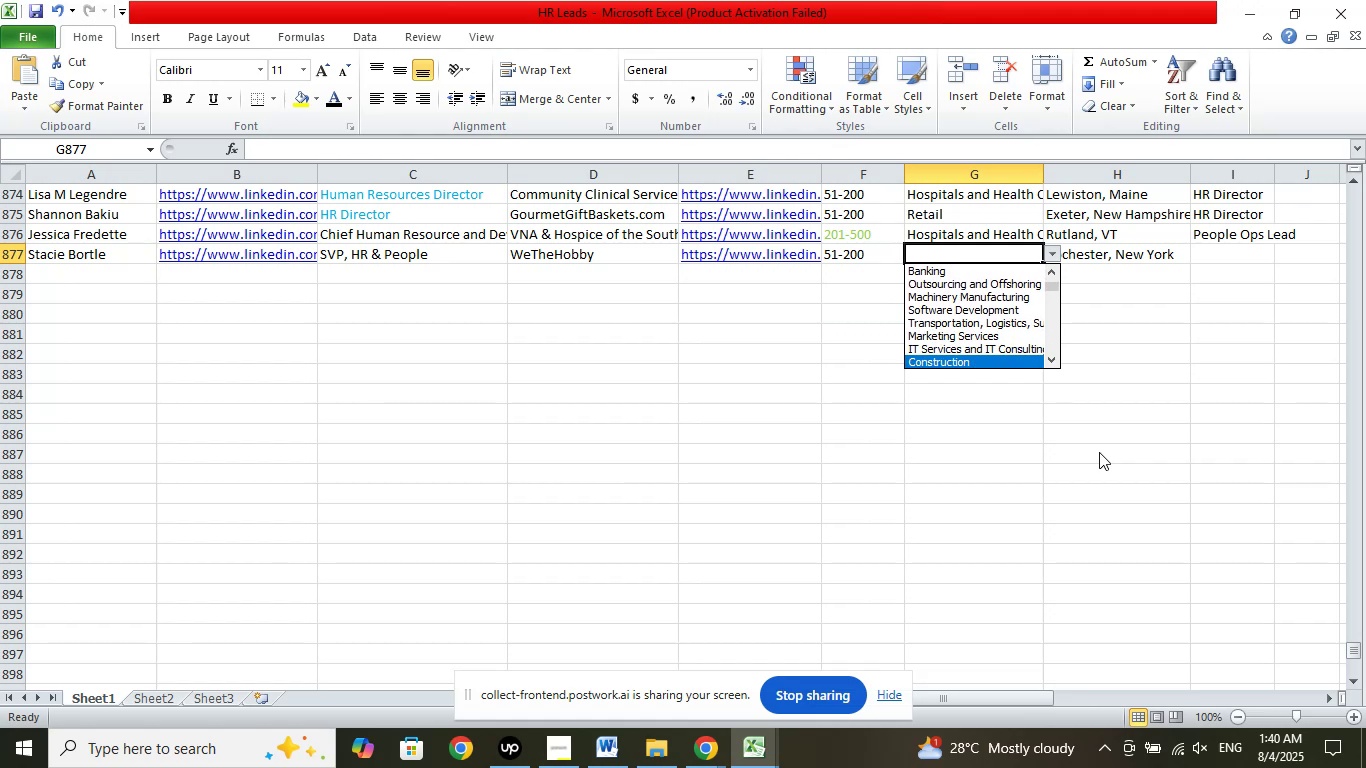 
key(ArrowDown)
 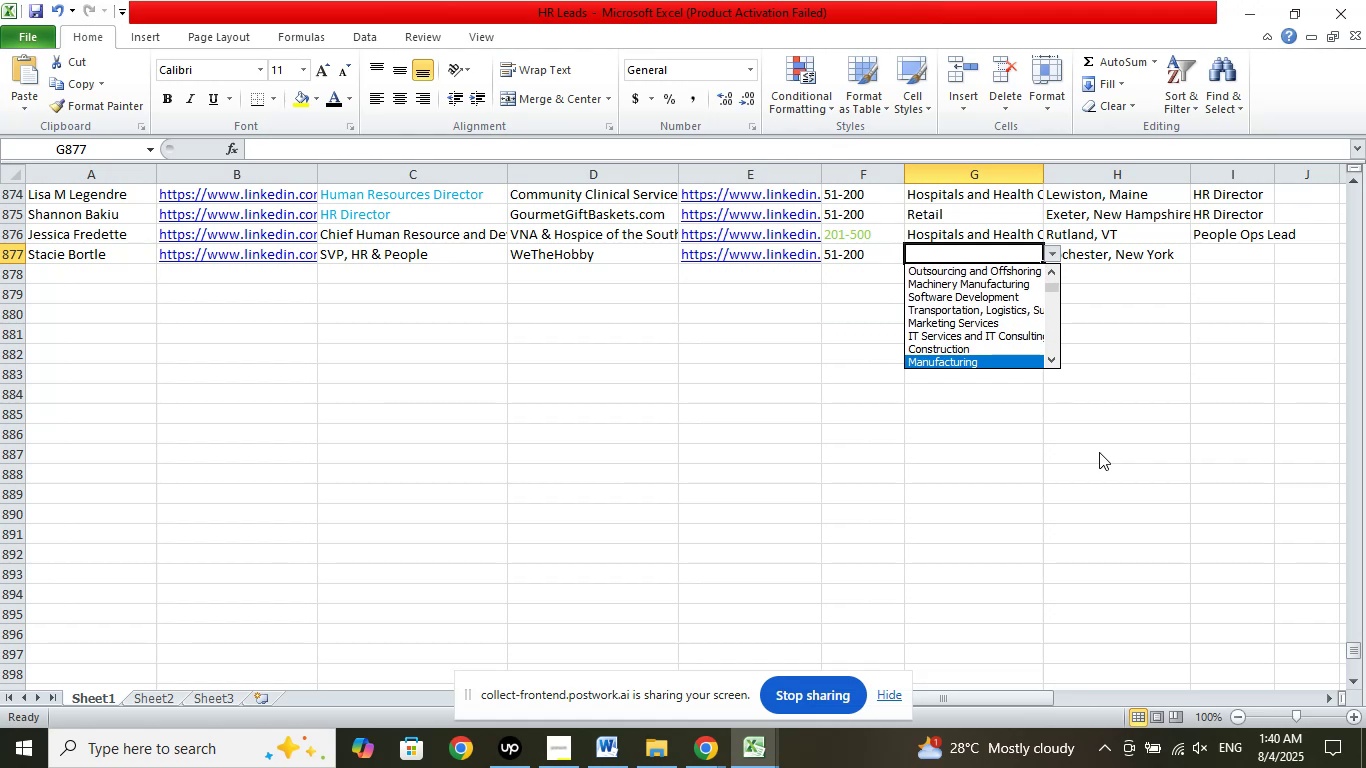 
key(ArrowDown)
 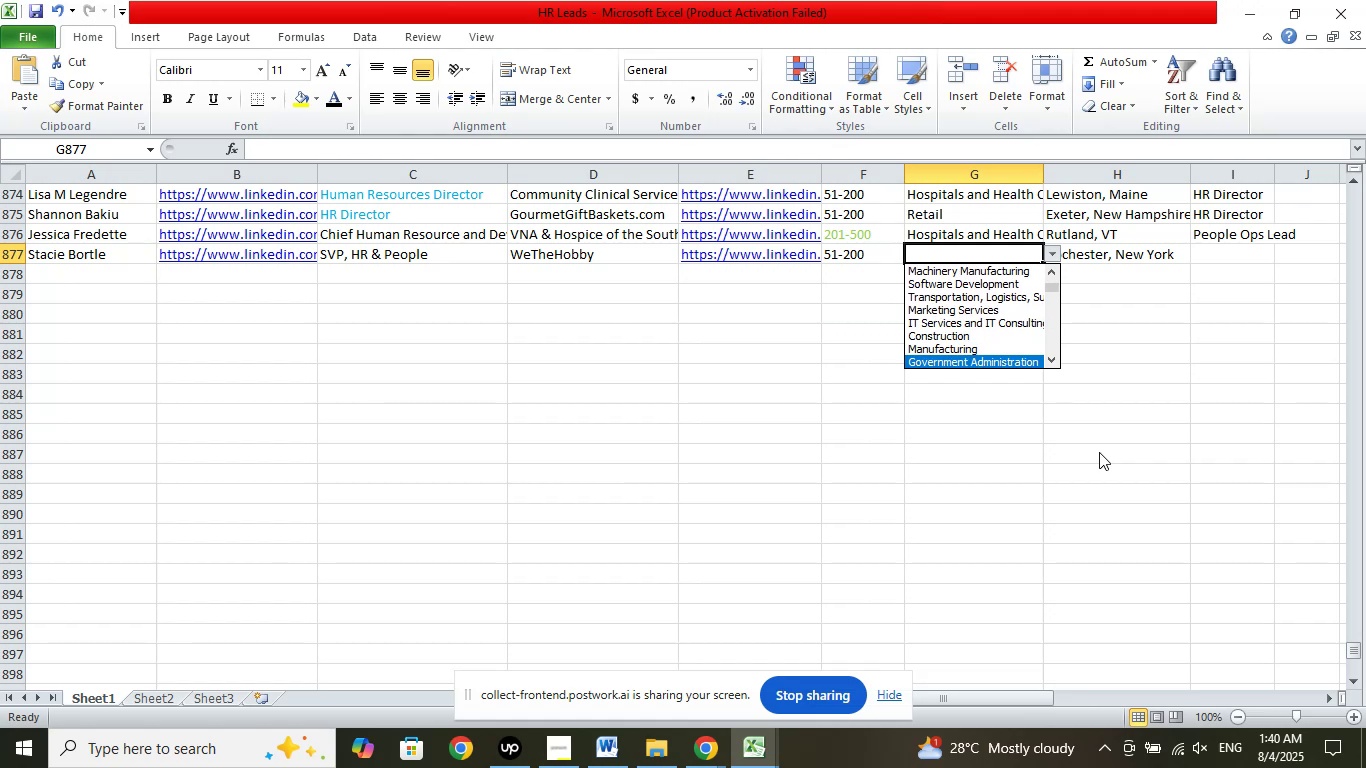 
key(ArrowDown)
 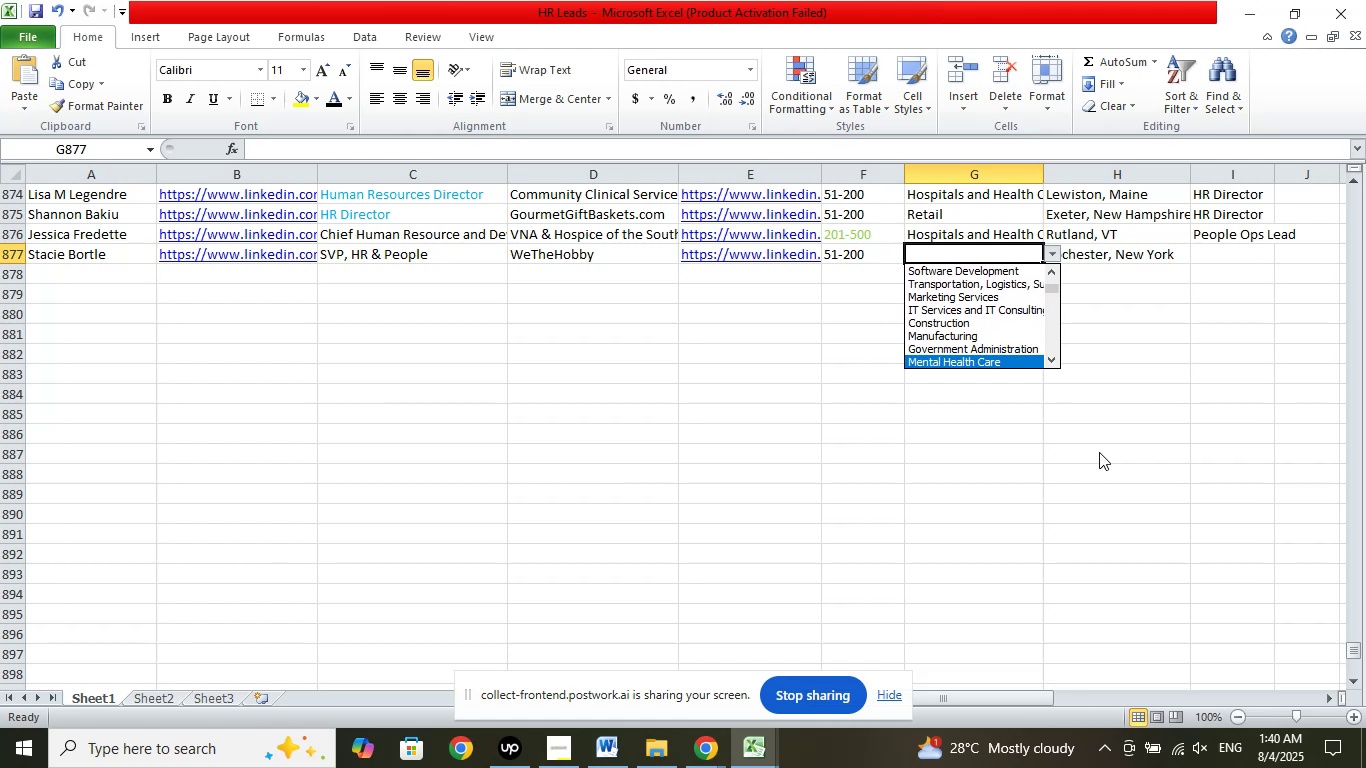 
key(ArrowDown)
 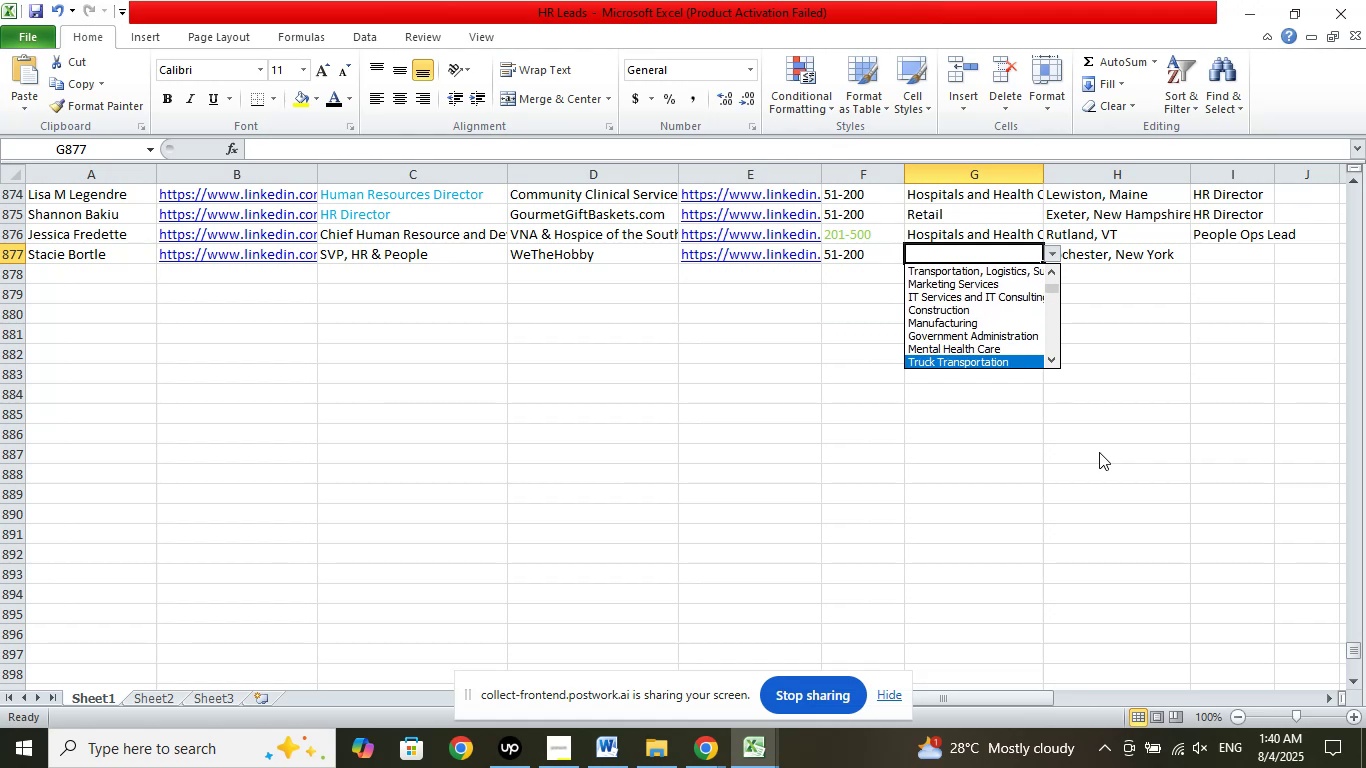 
key(ArrowDown)
 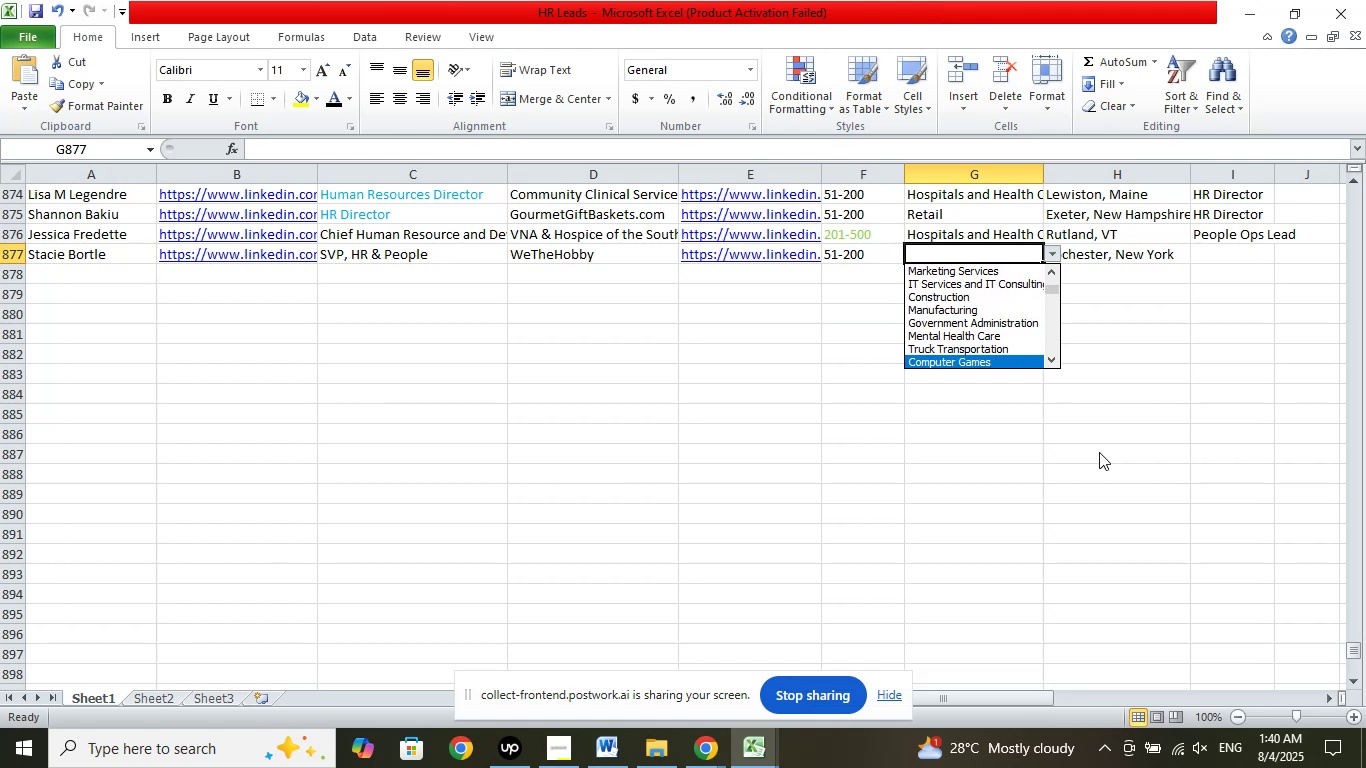 
key(ArrowDown)
 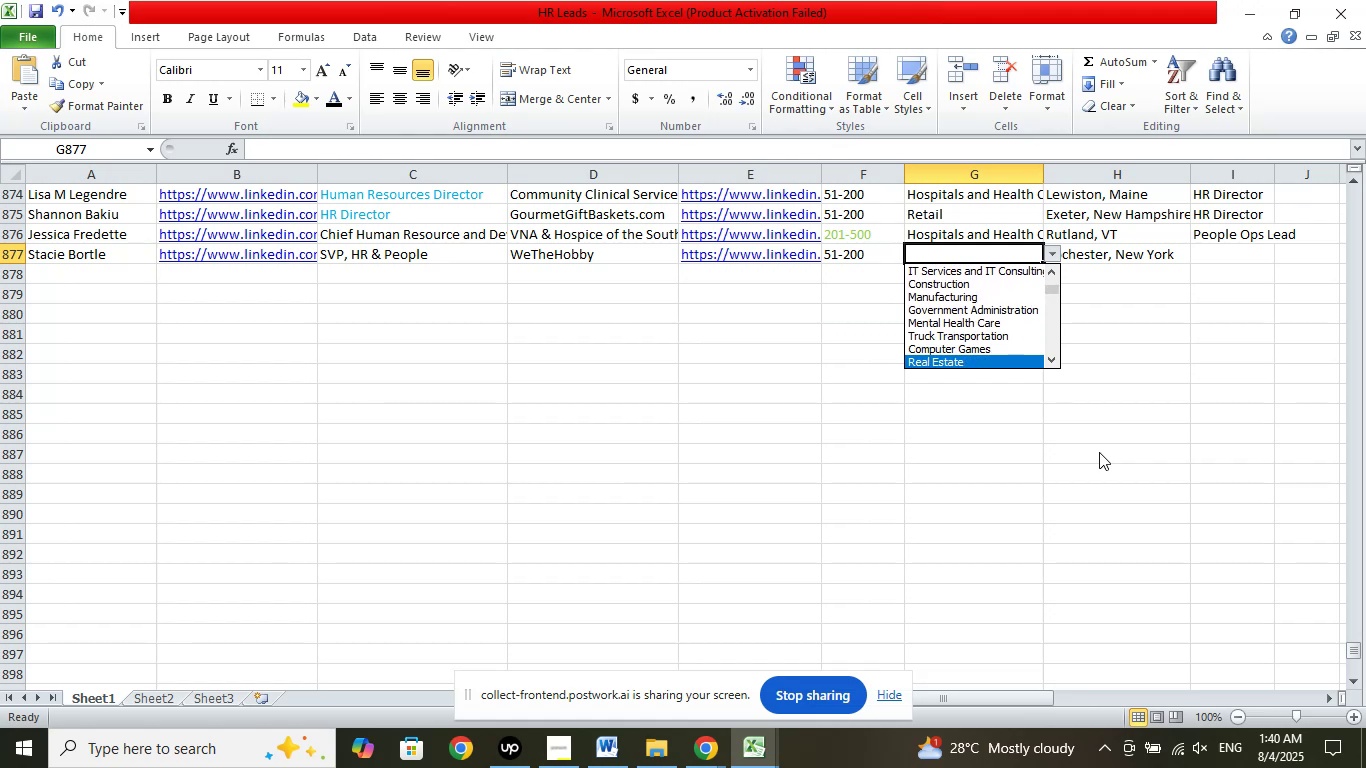 
key(ArrowDown)
 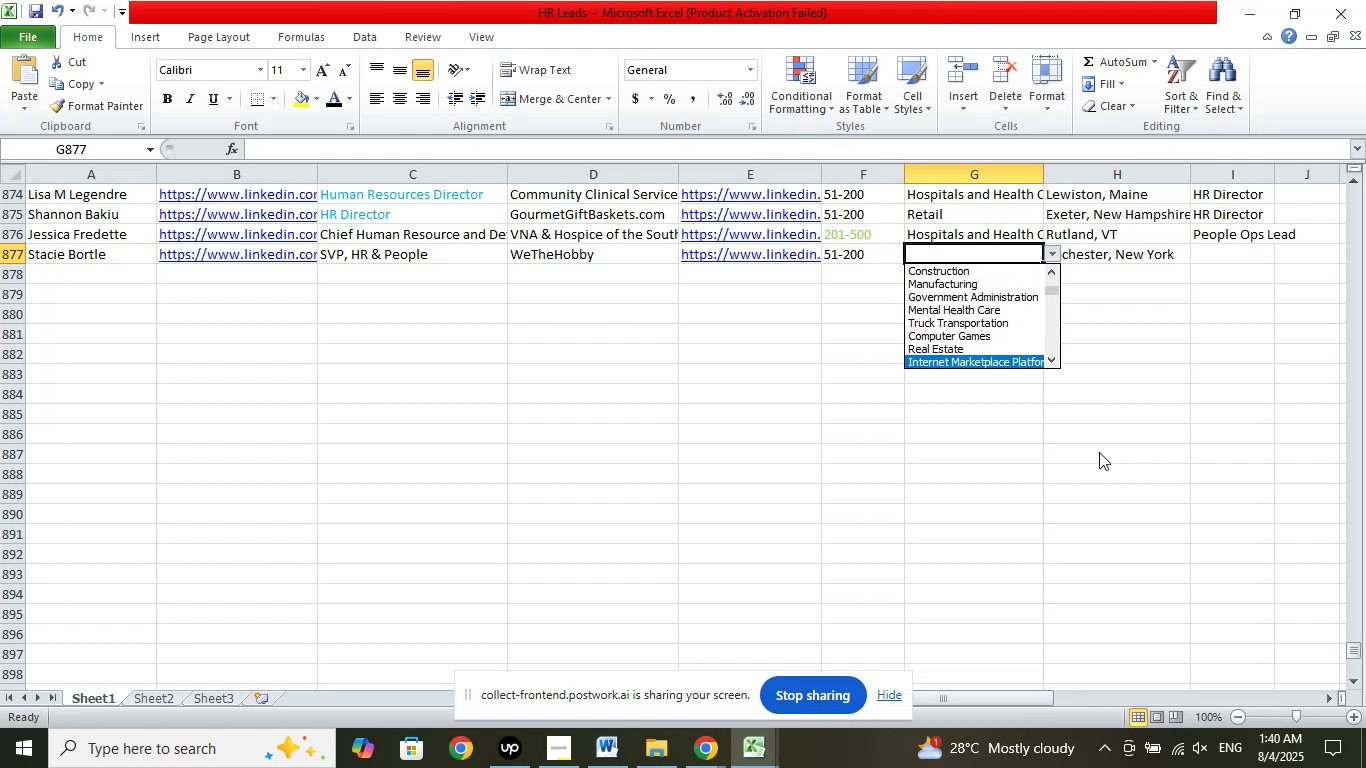 
key(ArrowDown)
 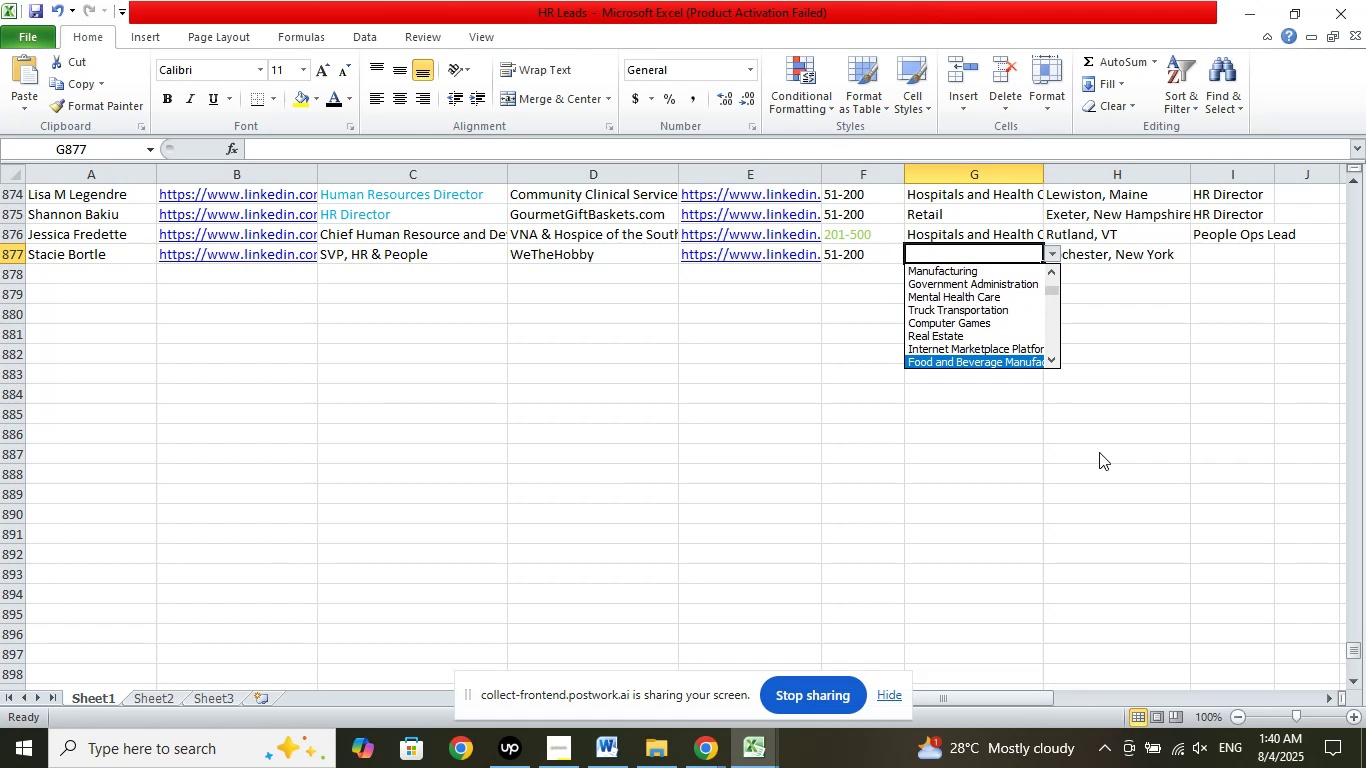 
key(ArrowDown)
 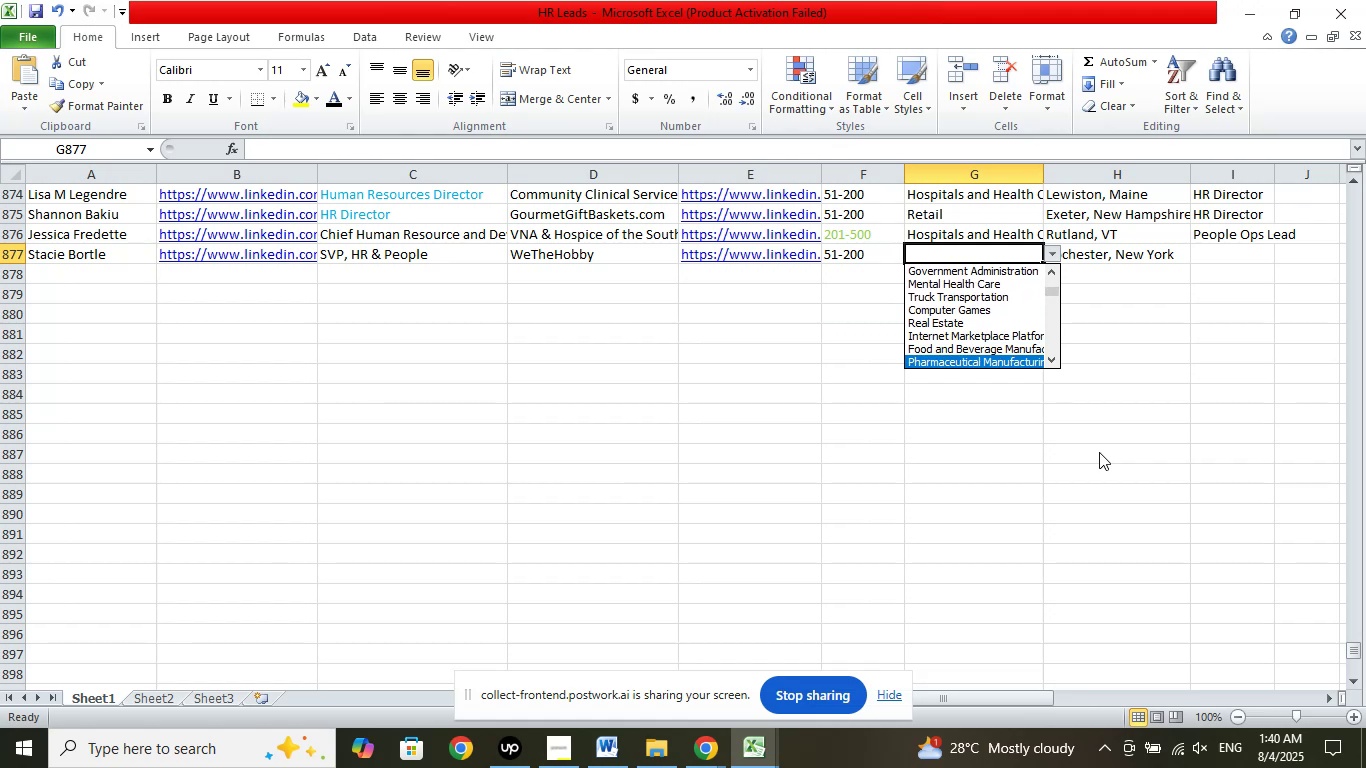 
key(ArrowDown)
 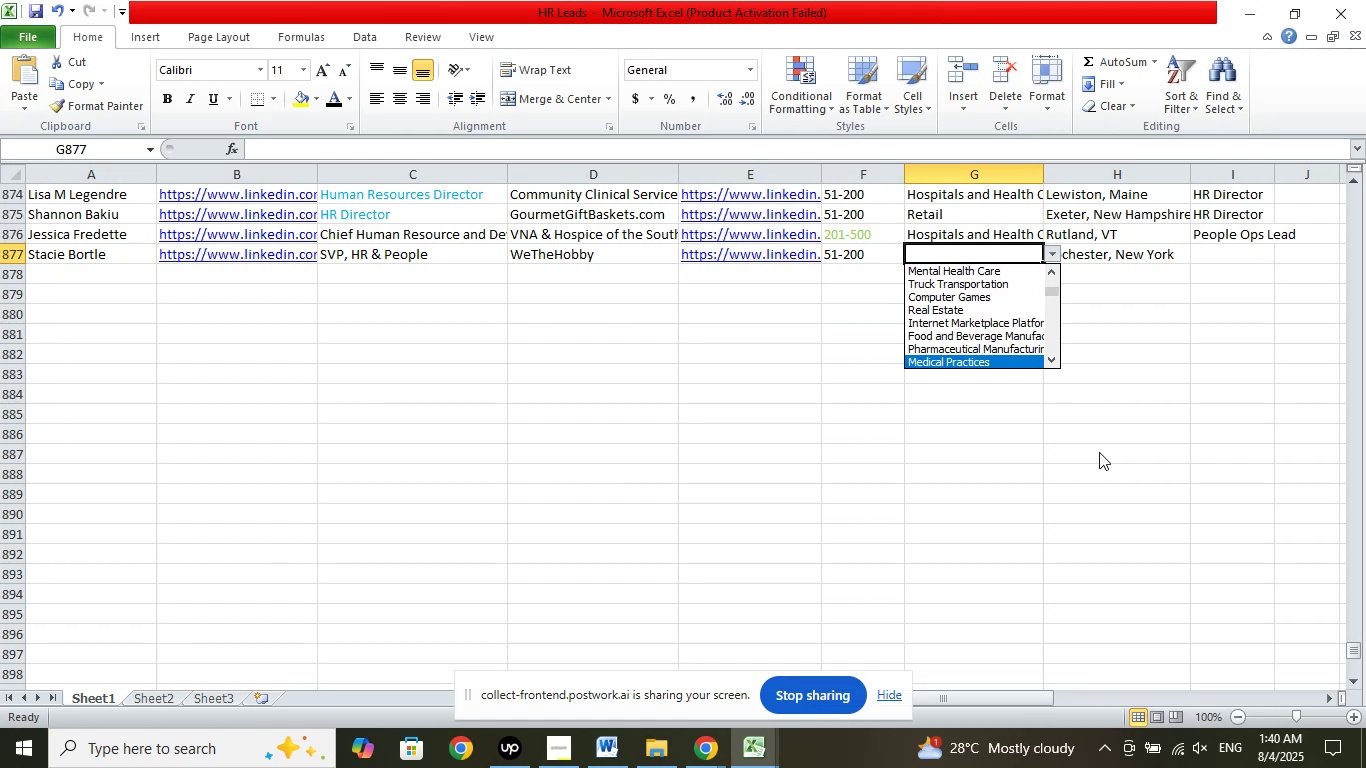 
key(ArrowDown)
 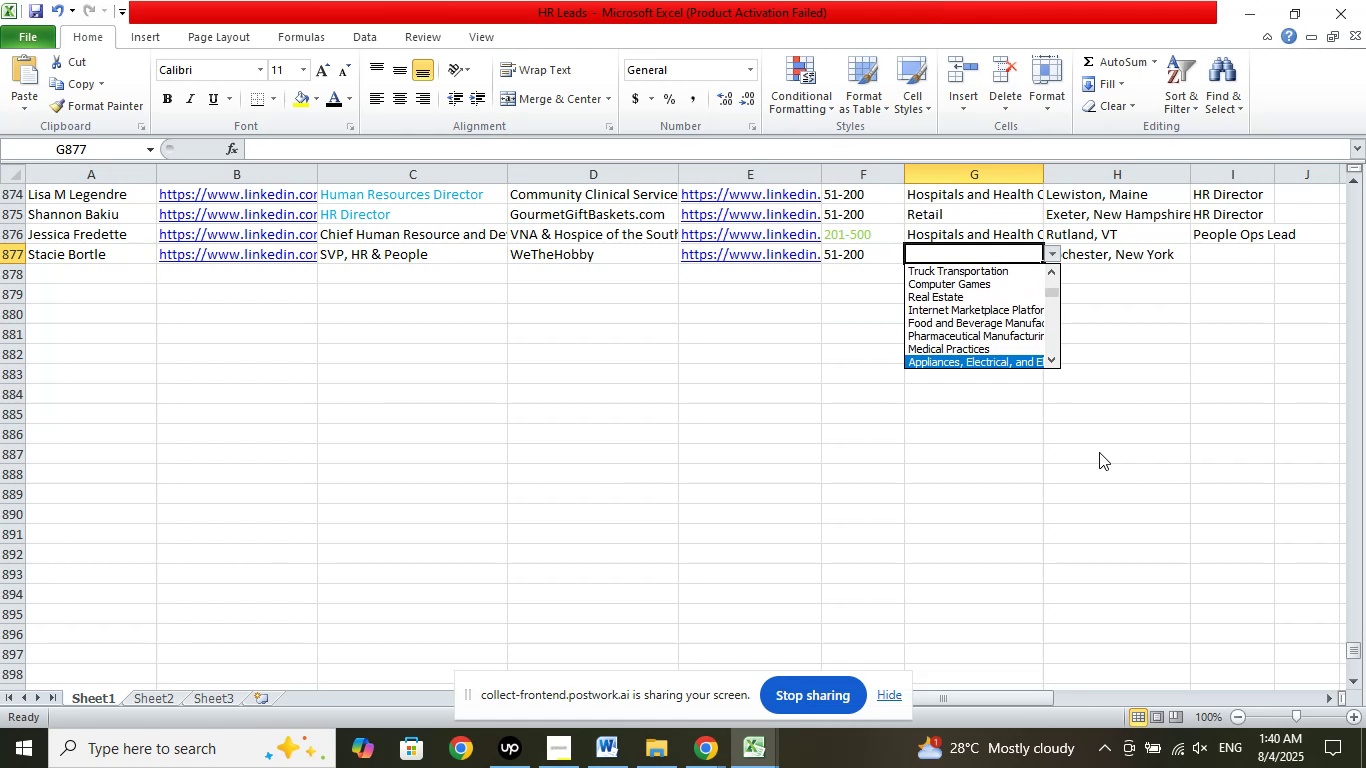 
key(ArrowDown)
 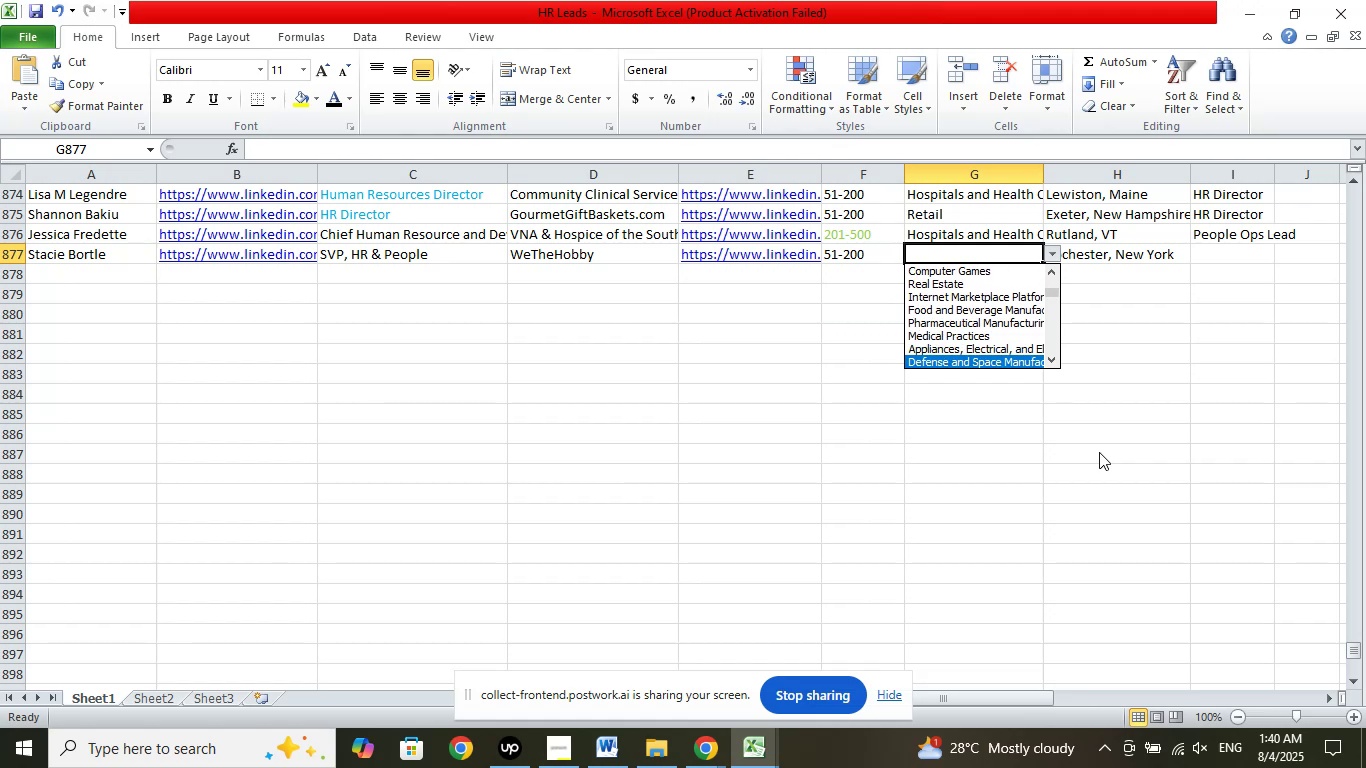 
key(ArrowDown)
 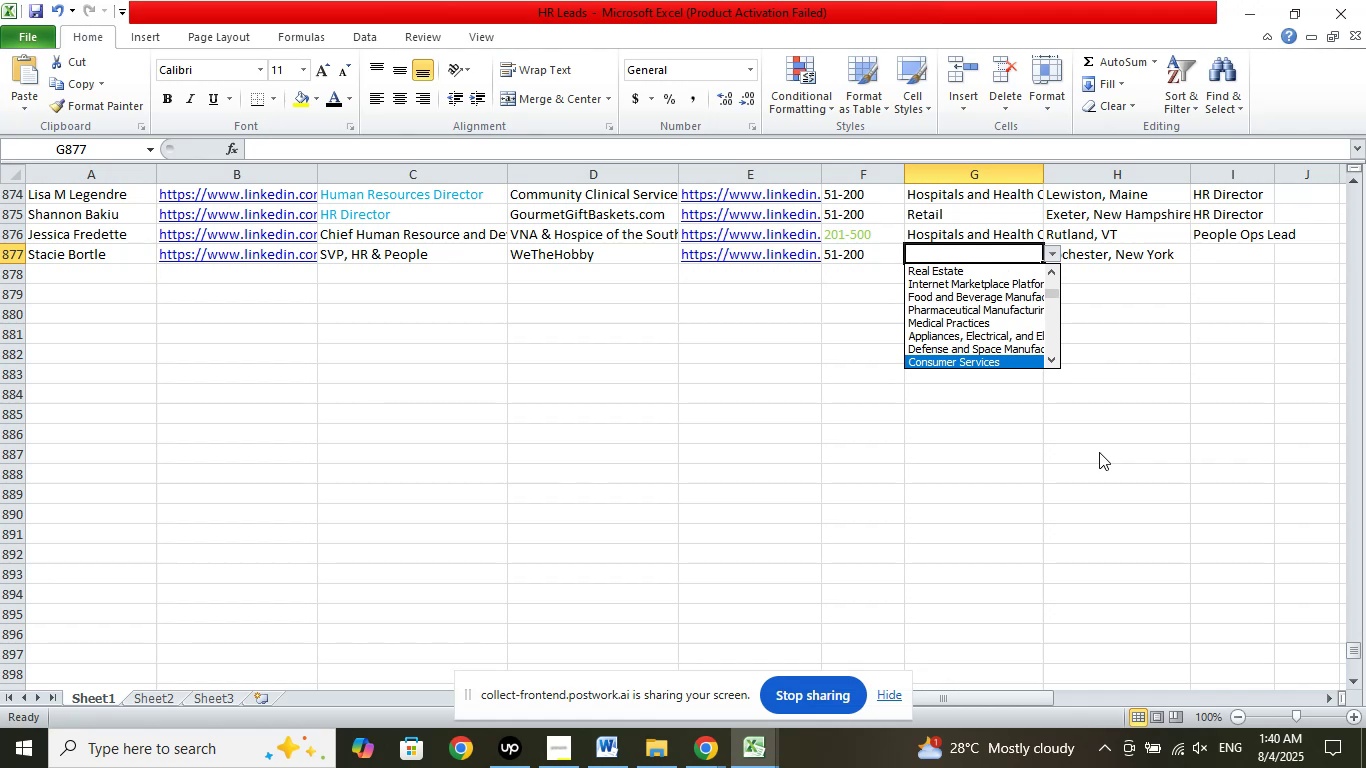 
key(ArrowDown)
 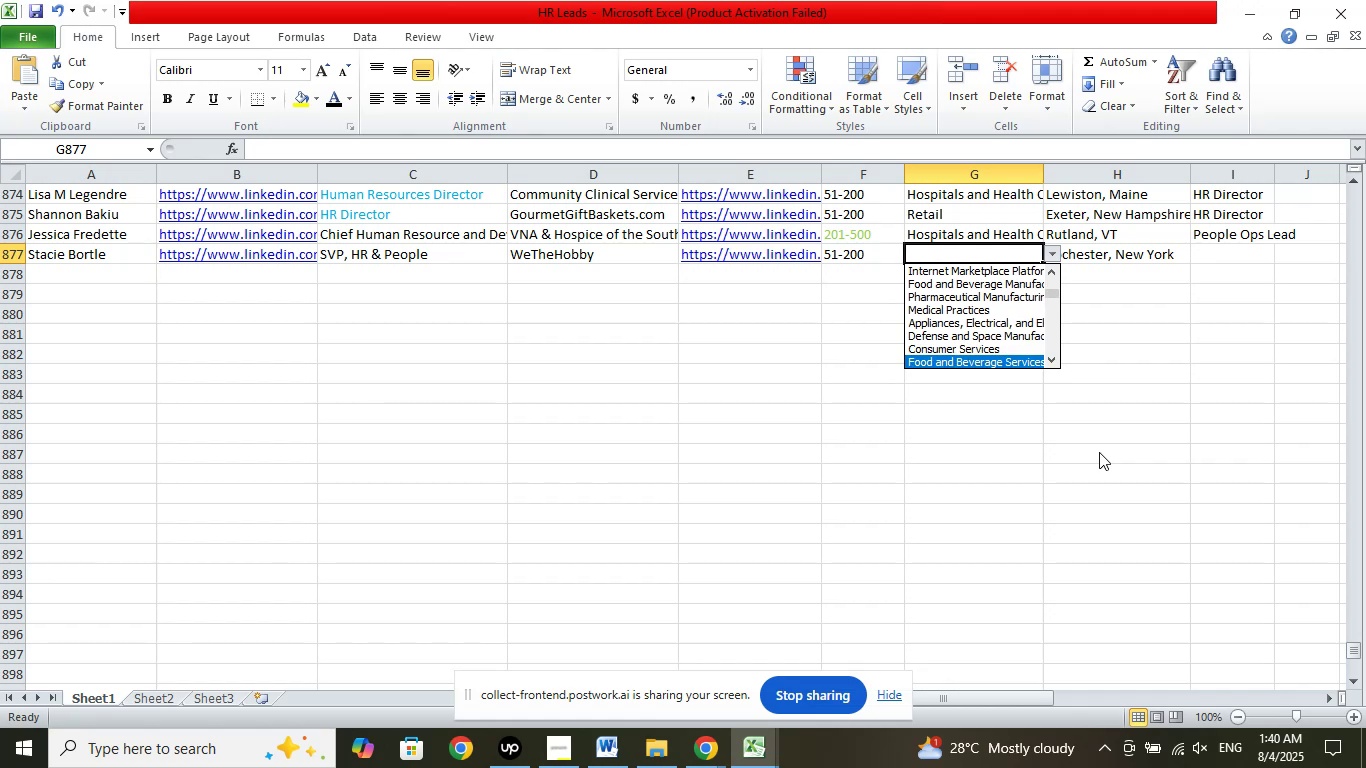 
key(ArrowDown)
 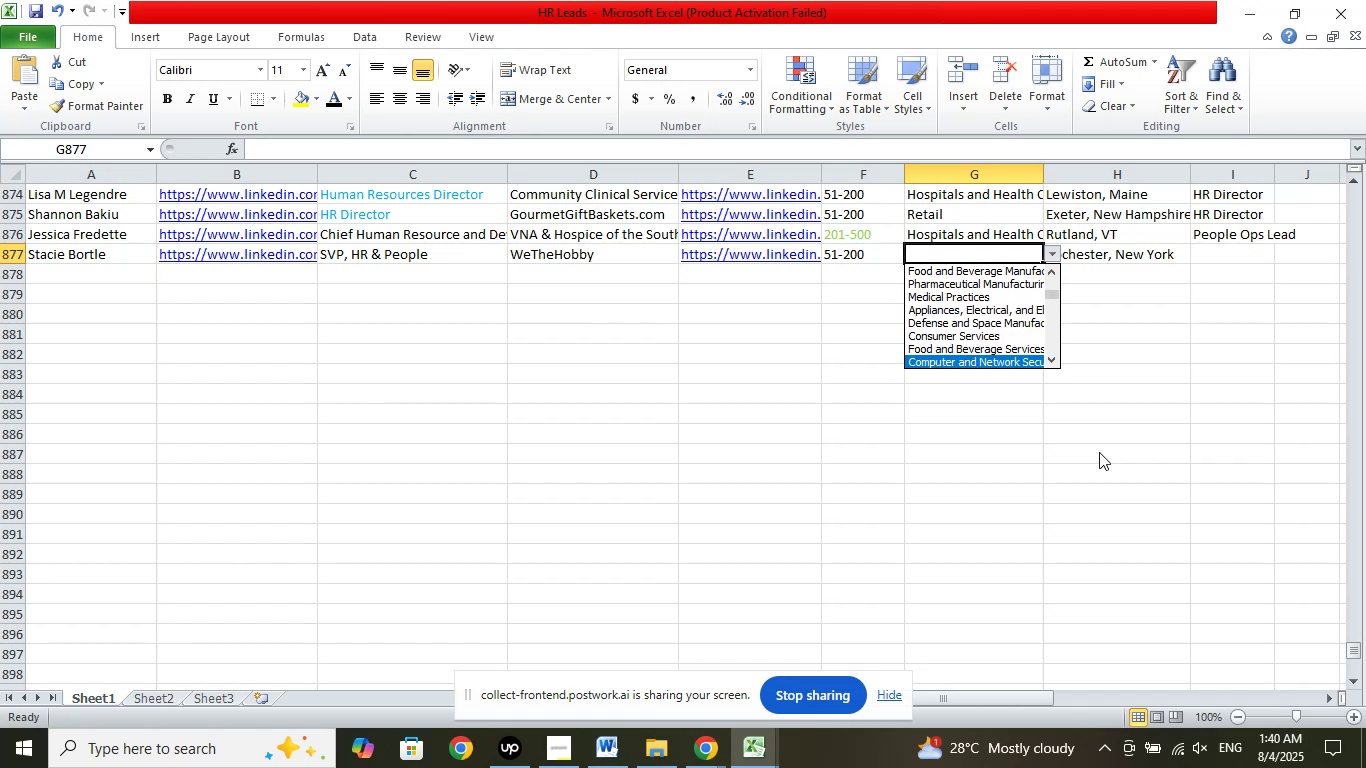 
key(ArrowDown)
 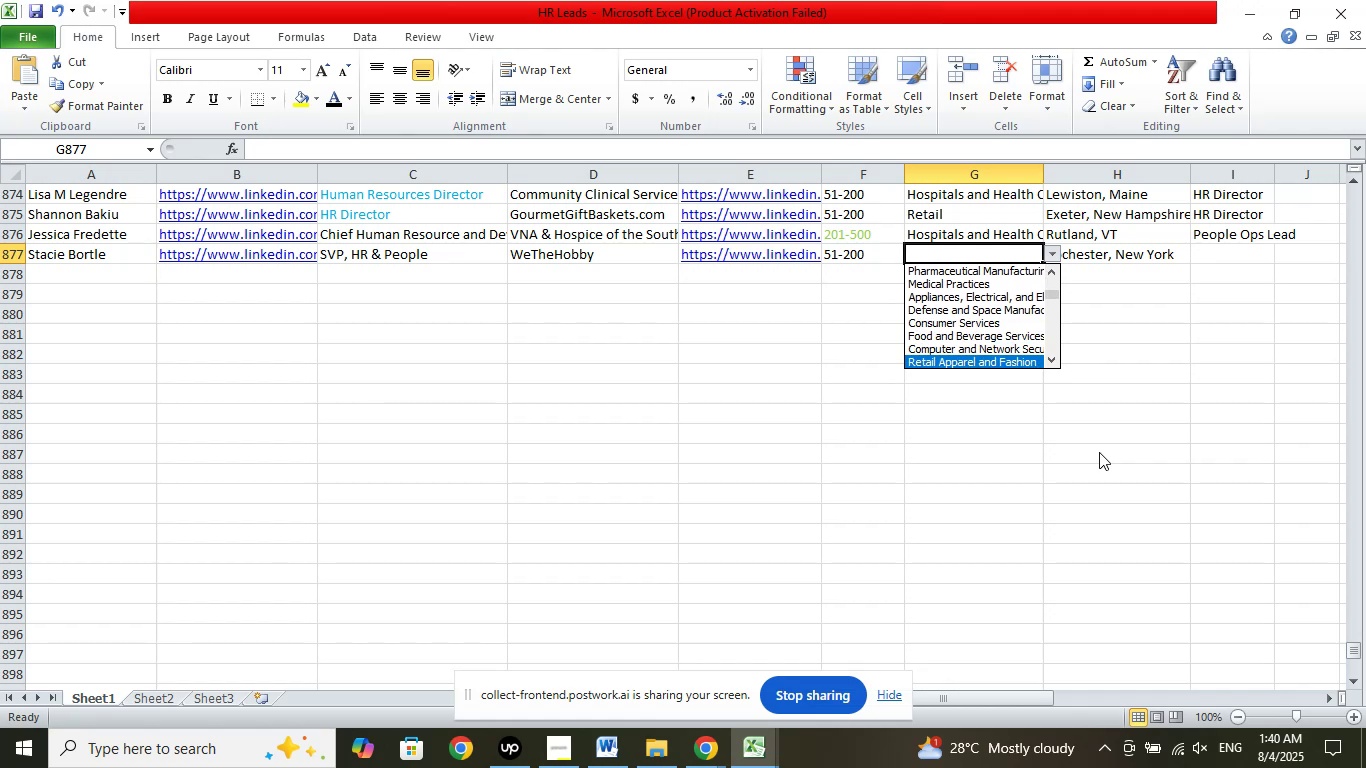 
key(ArrowDown)
 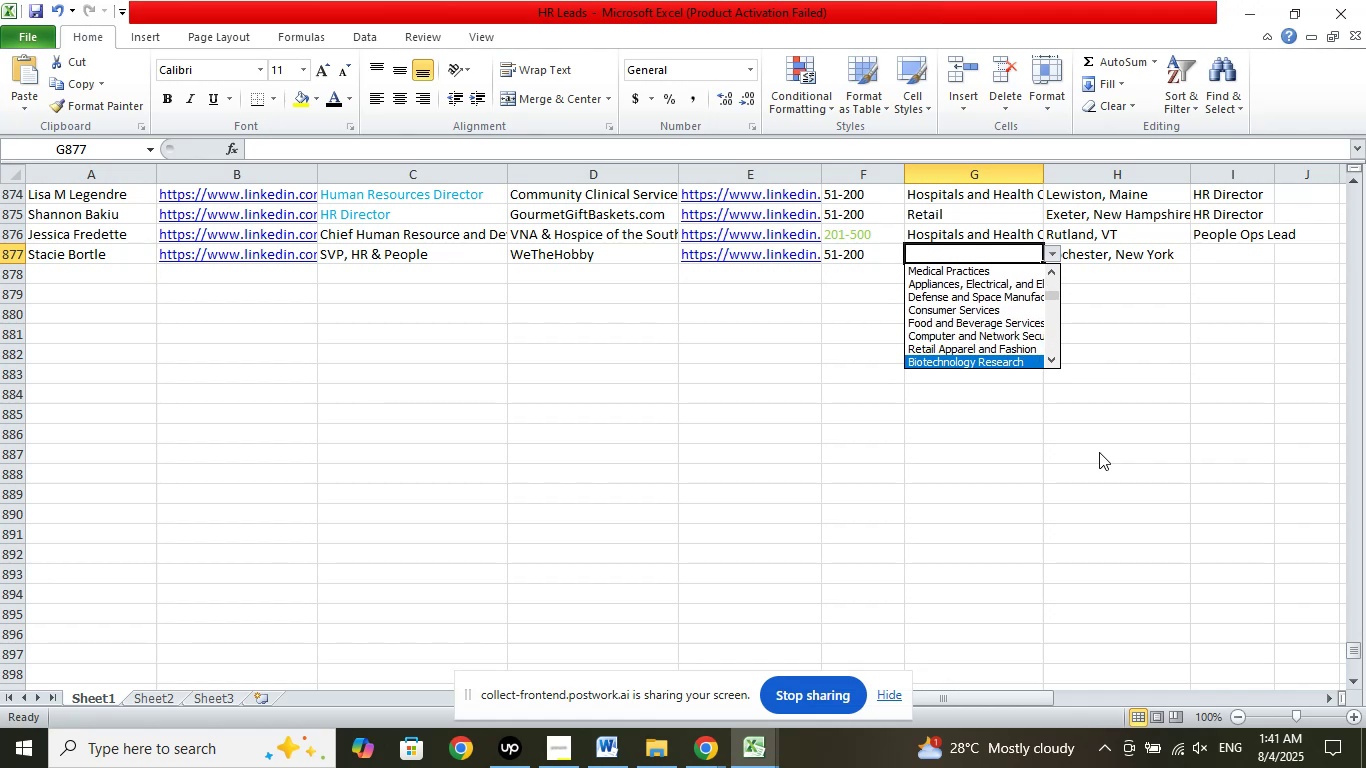 
key(ArrowDown)
 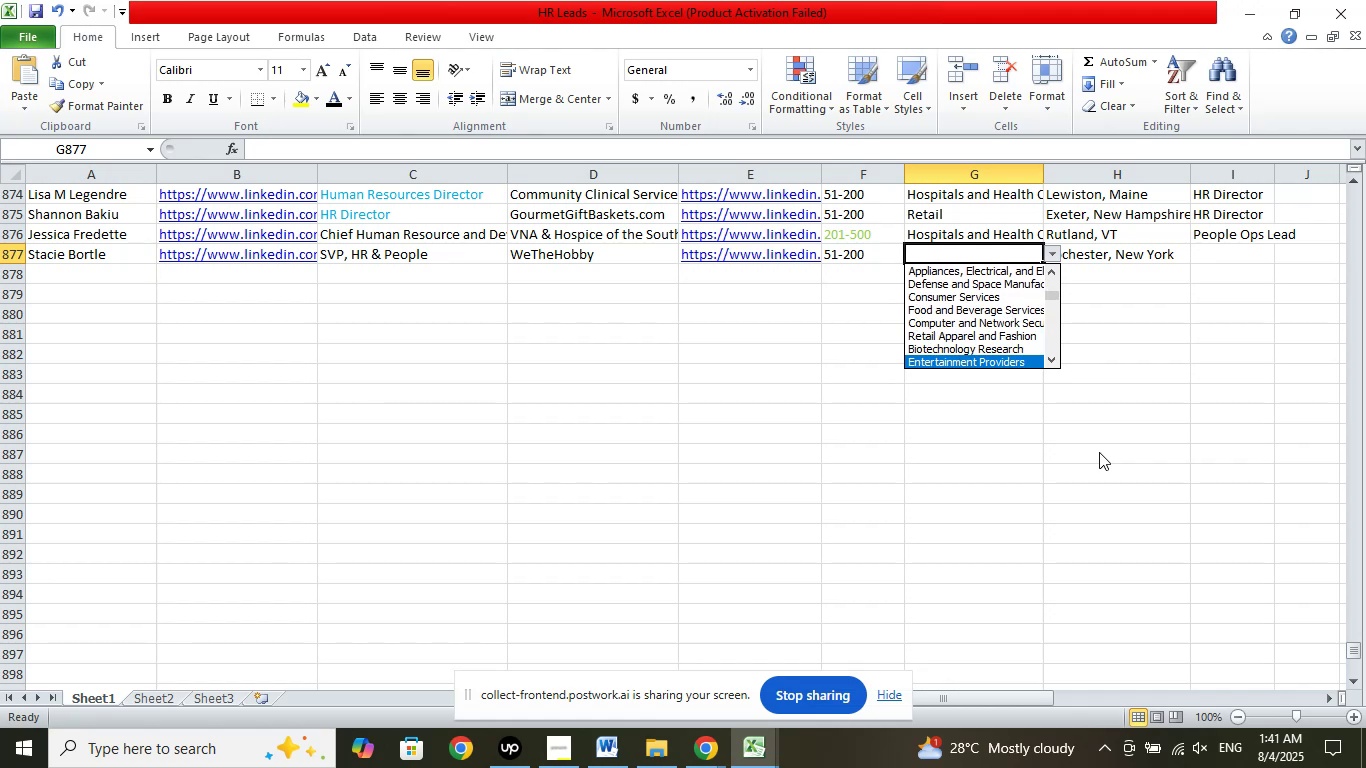 
key(ArrowDown)
 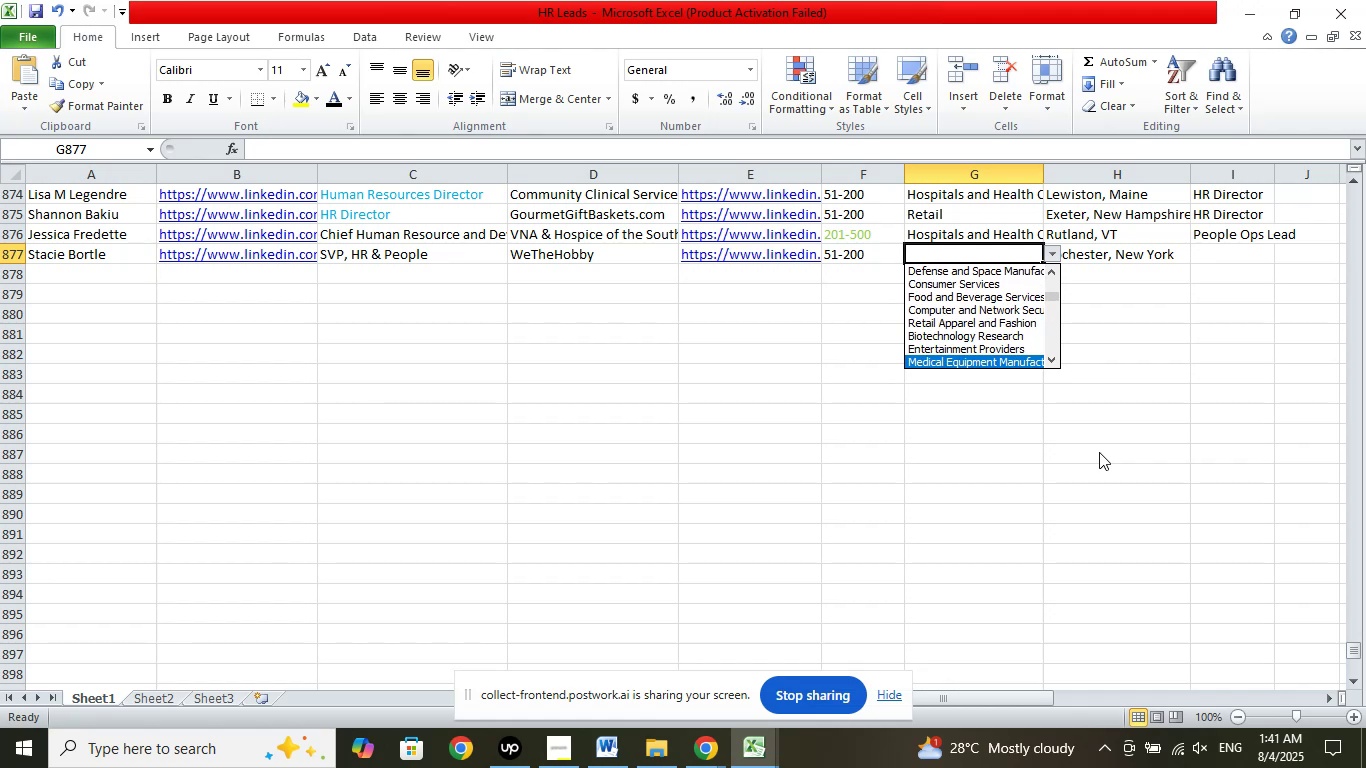 
key(ArrowDown)
 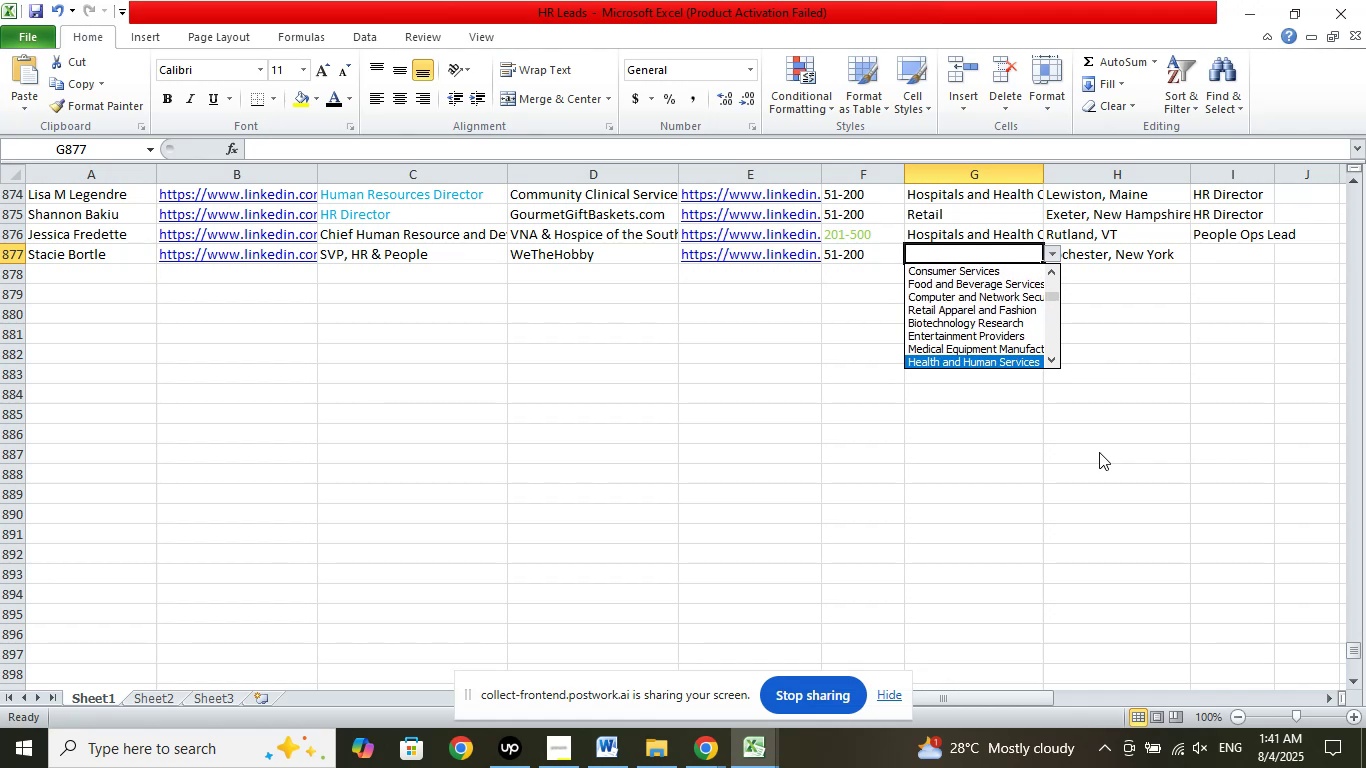 
key(ArrowDown)
 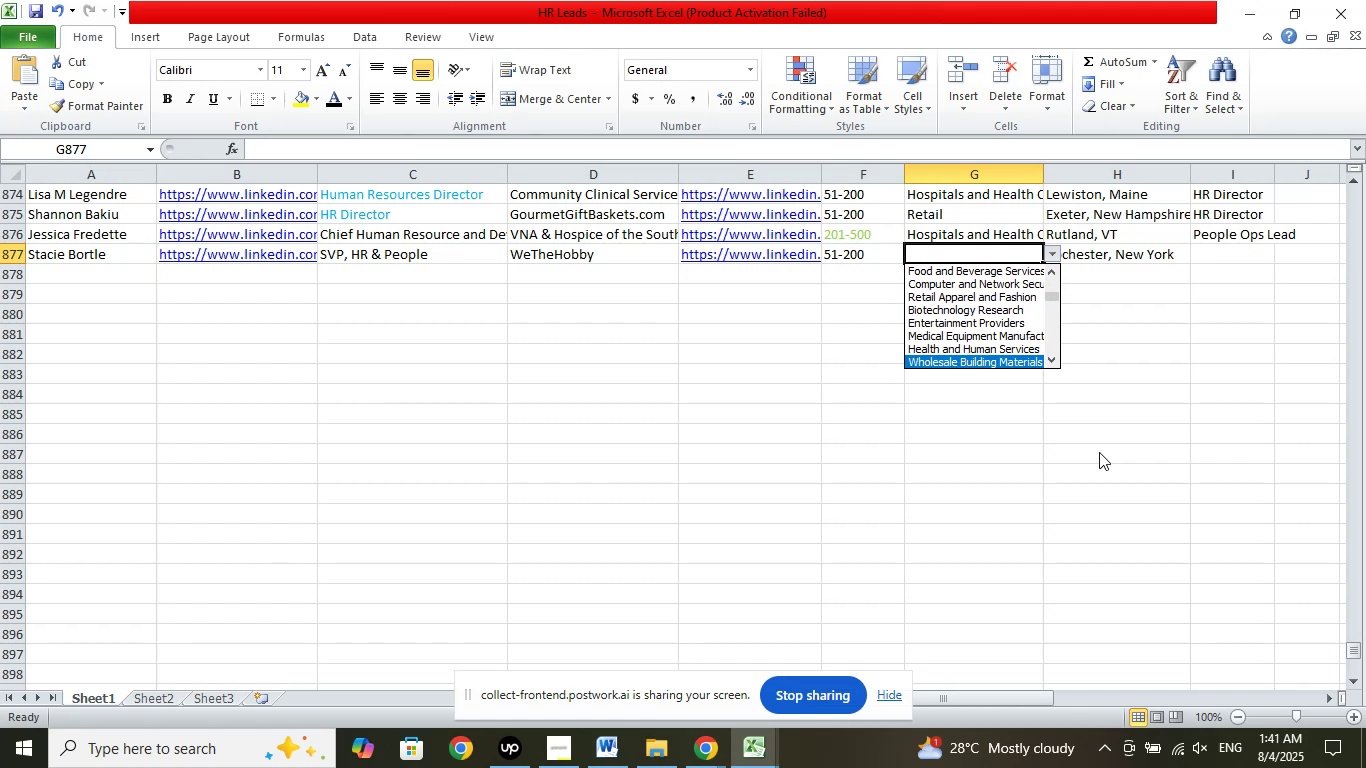 
key(ArrowDown)
 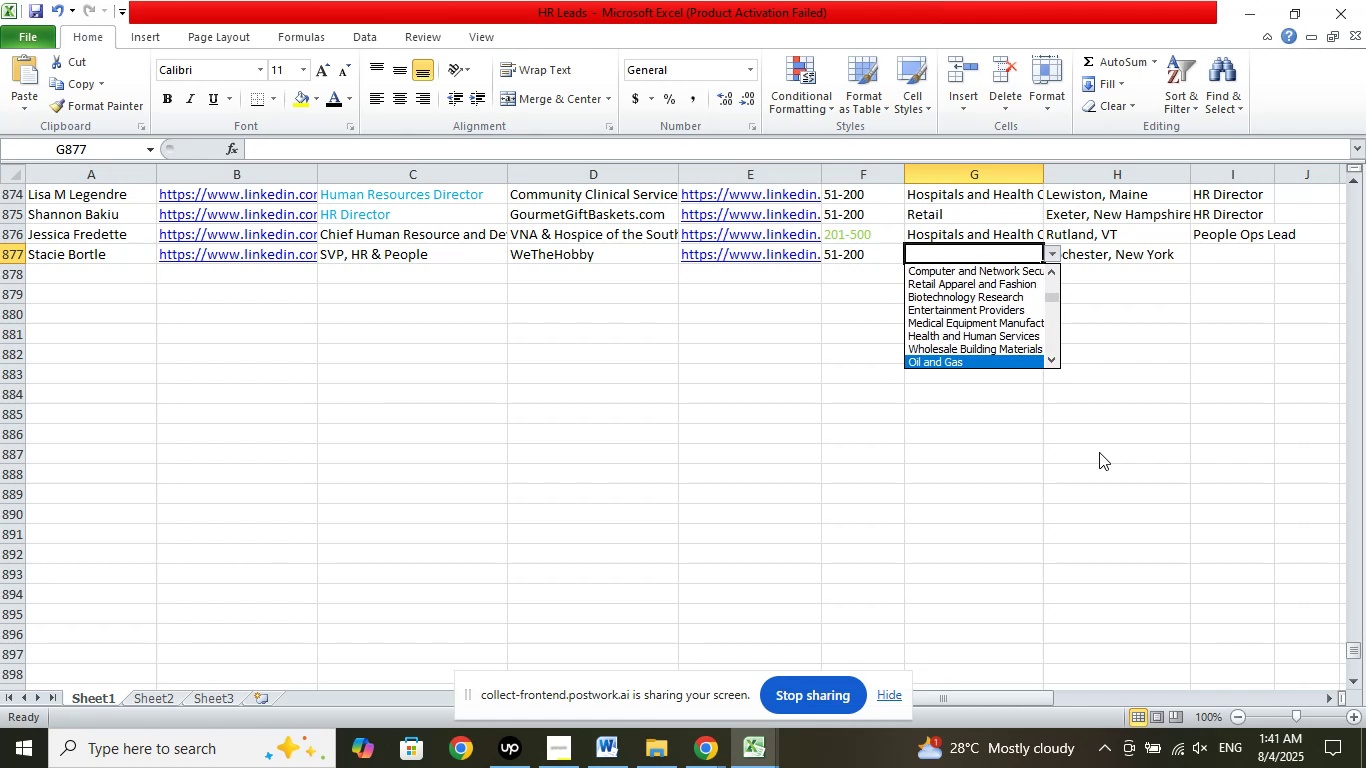 
key(ArrowDown)
 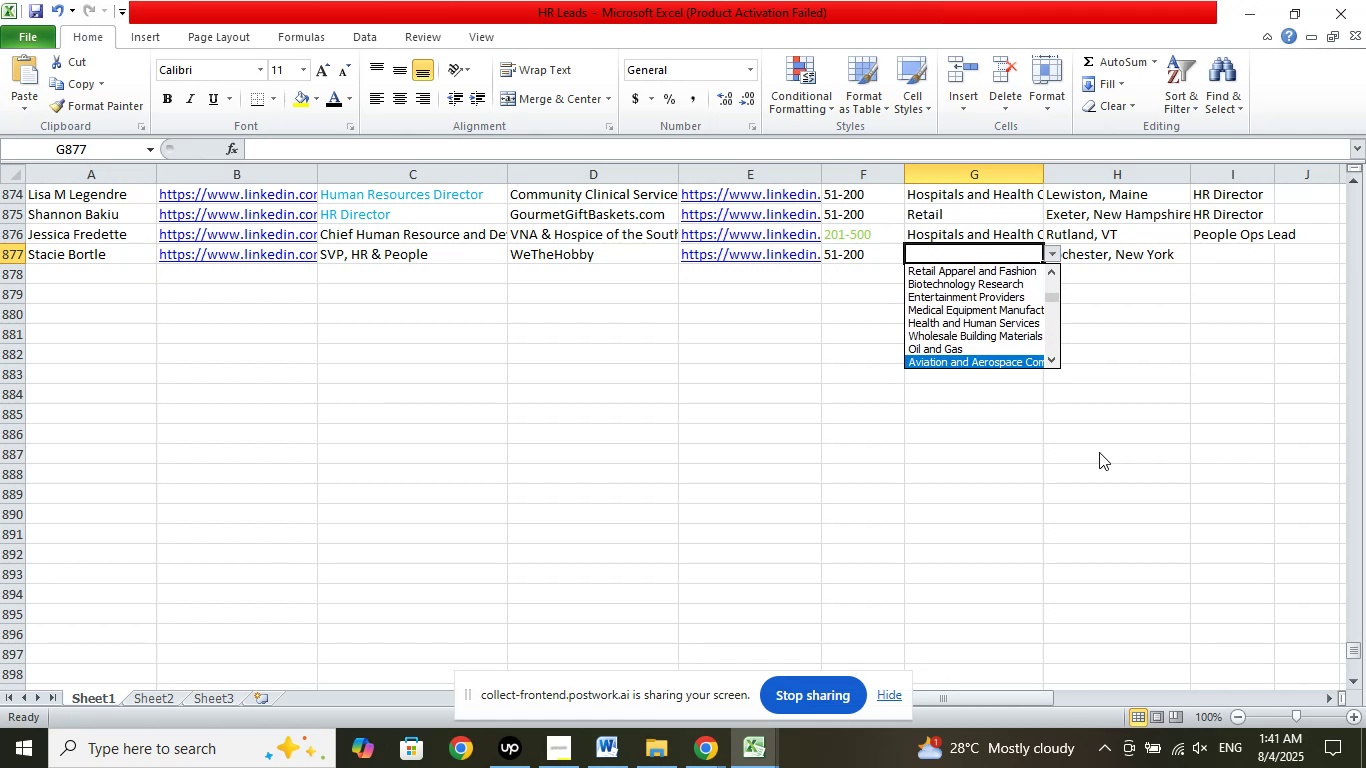 
key(ArrowDown)
 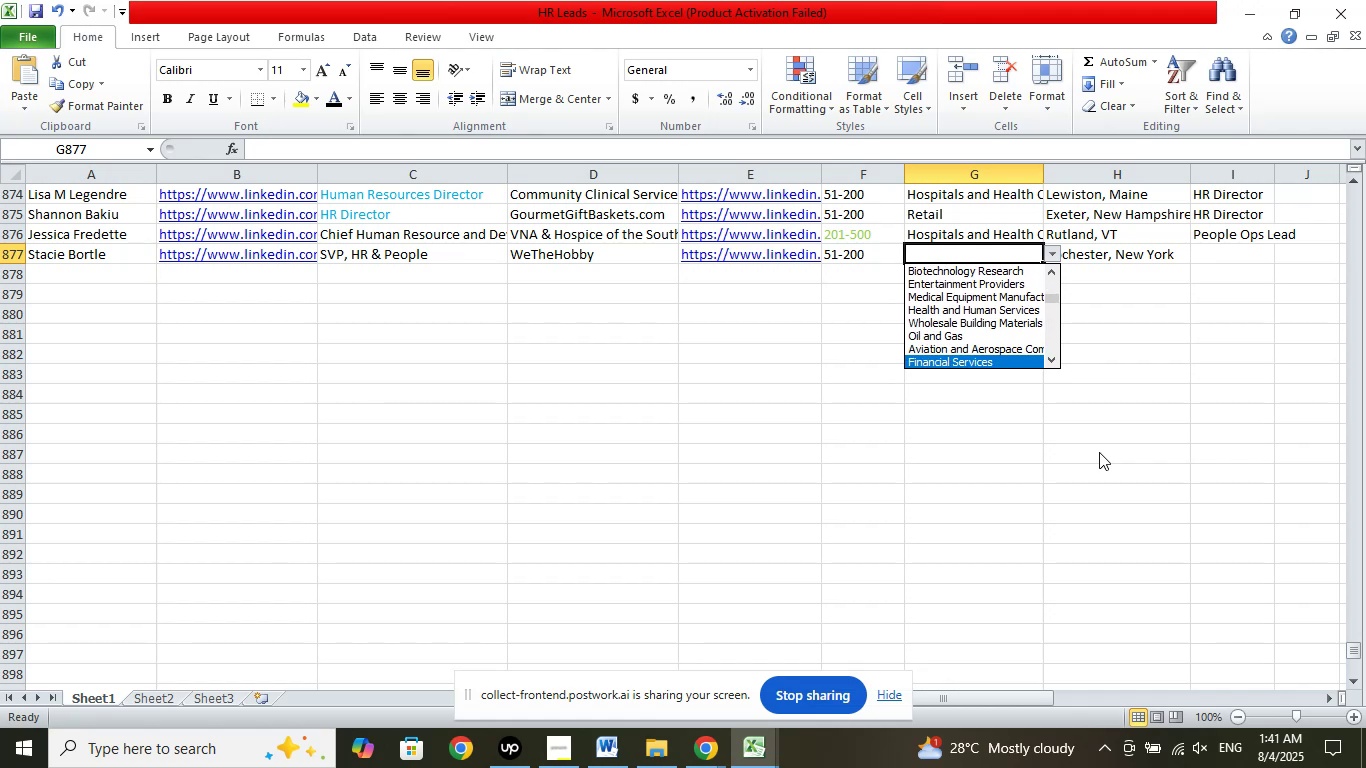 
key(ArrowDown)
 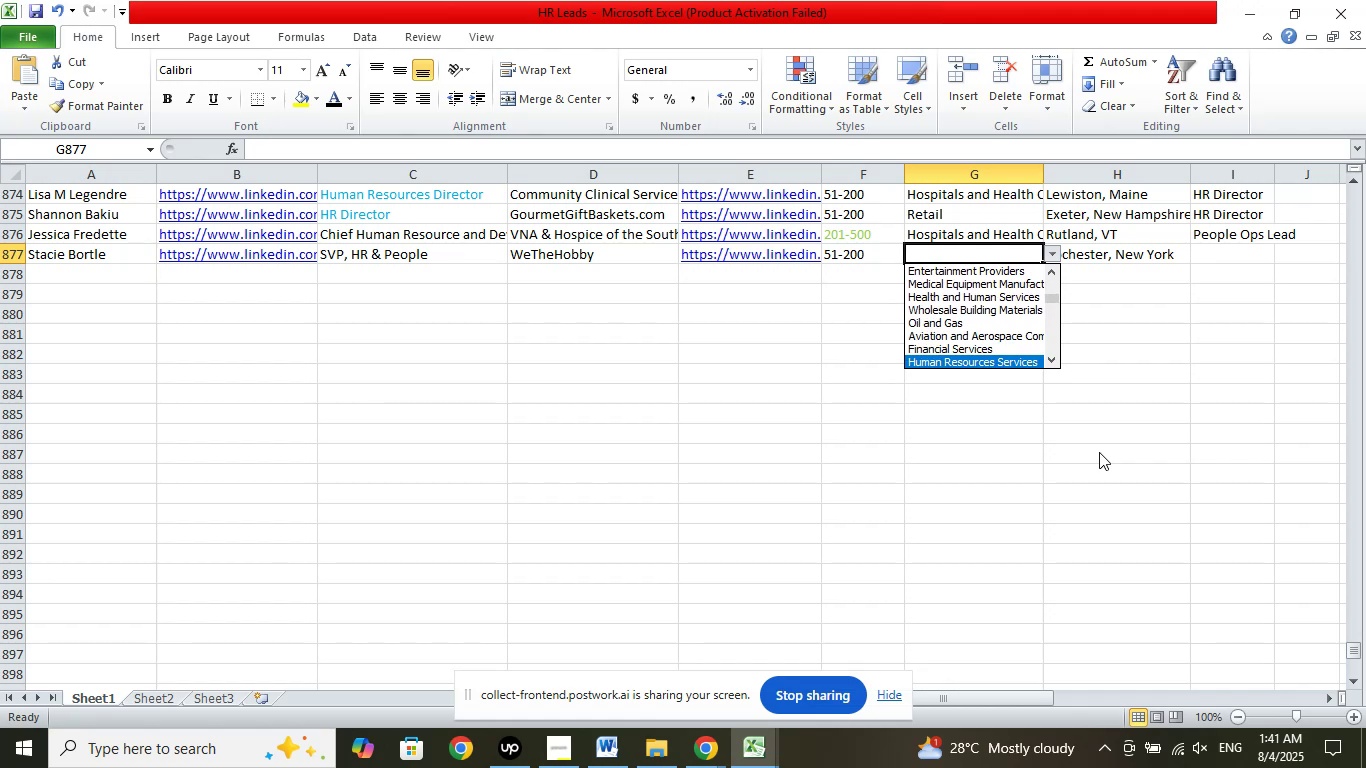 
key(ArrowDown)
 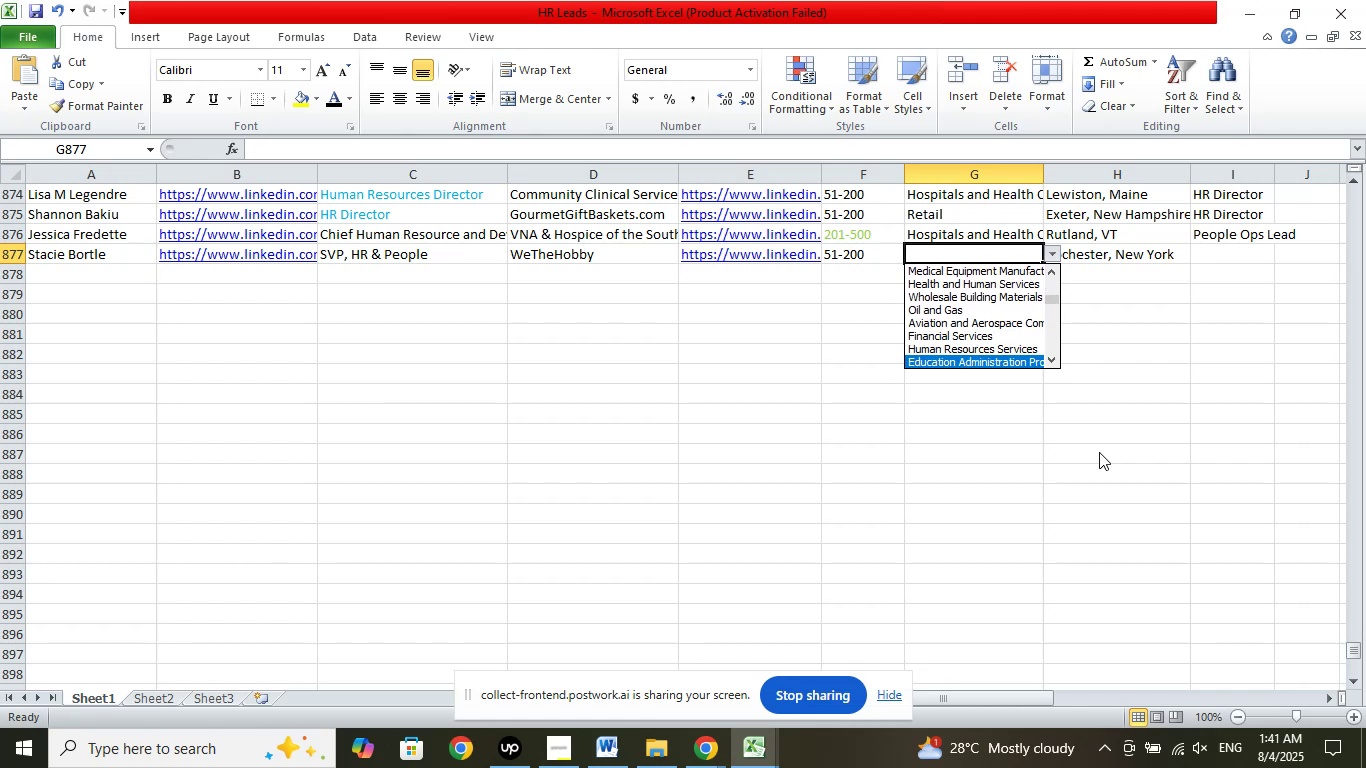 
key(ArrowDown)
 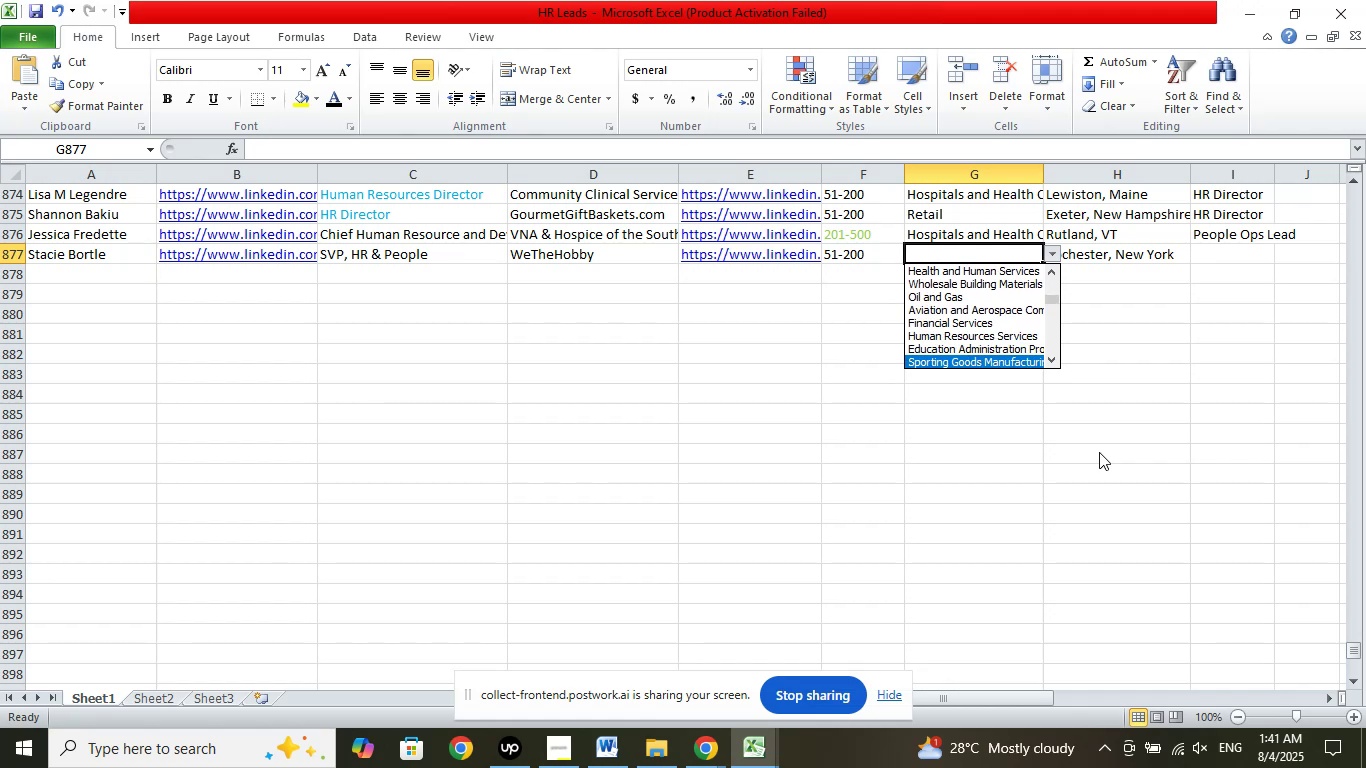 
key(ArrowDown)
 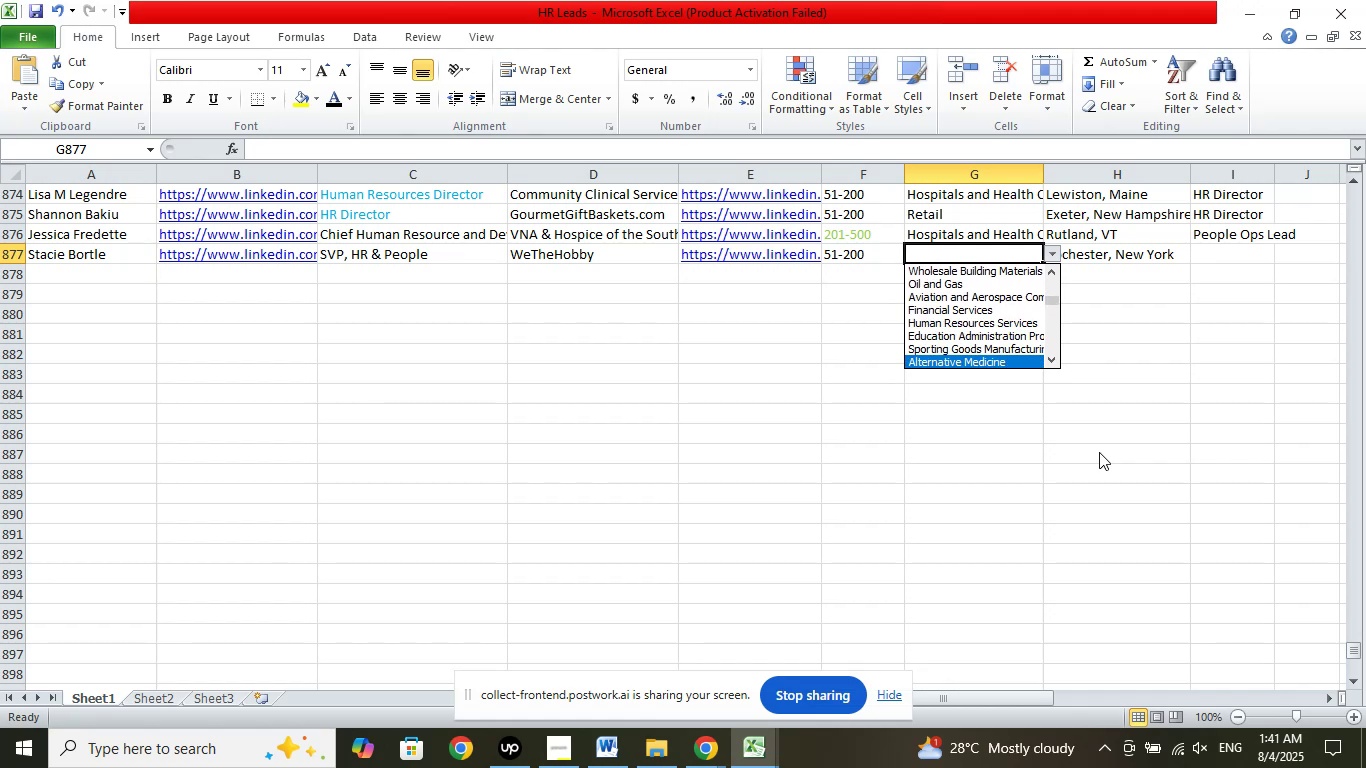 
key(ArrowDown)
 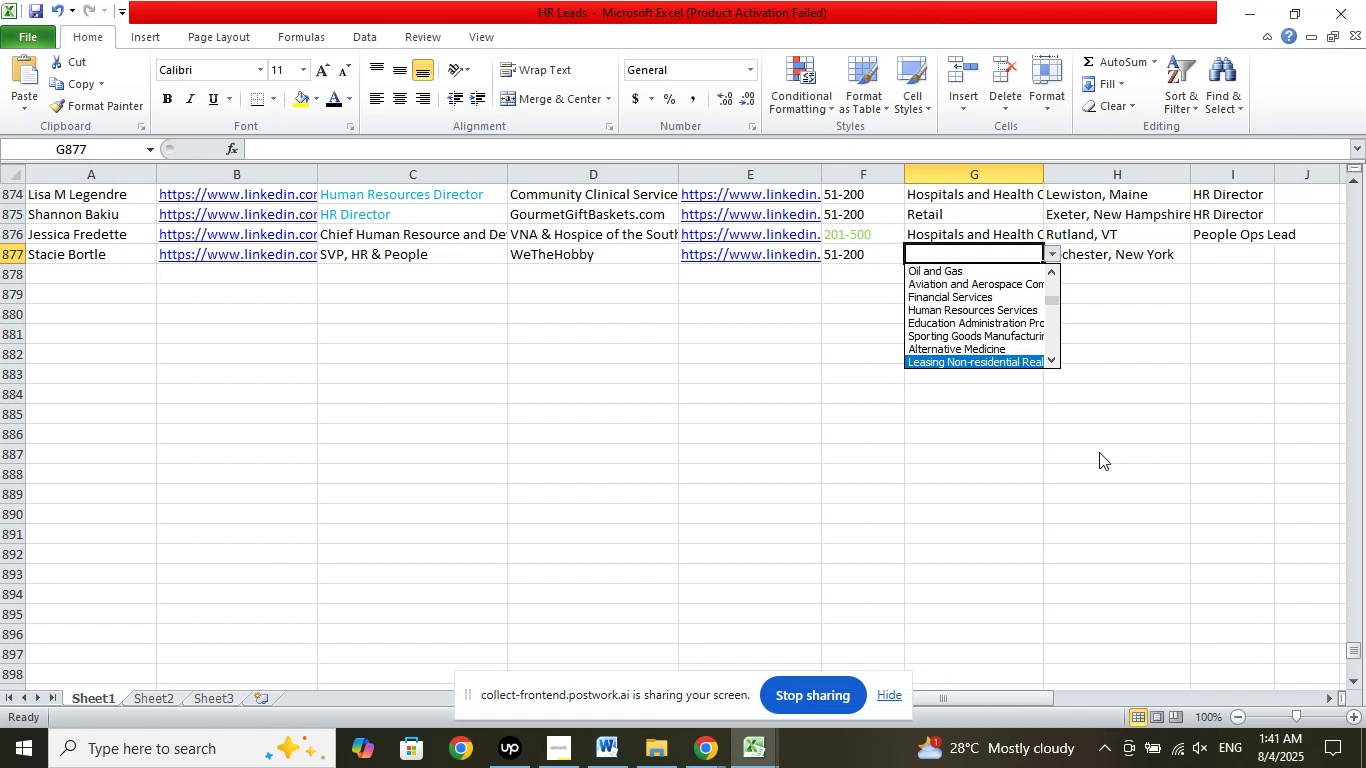 
key(ArrowDown)
 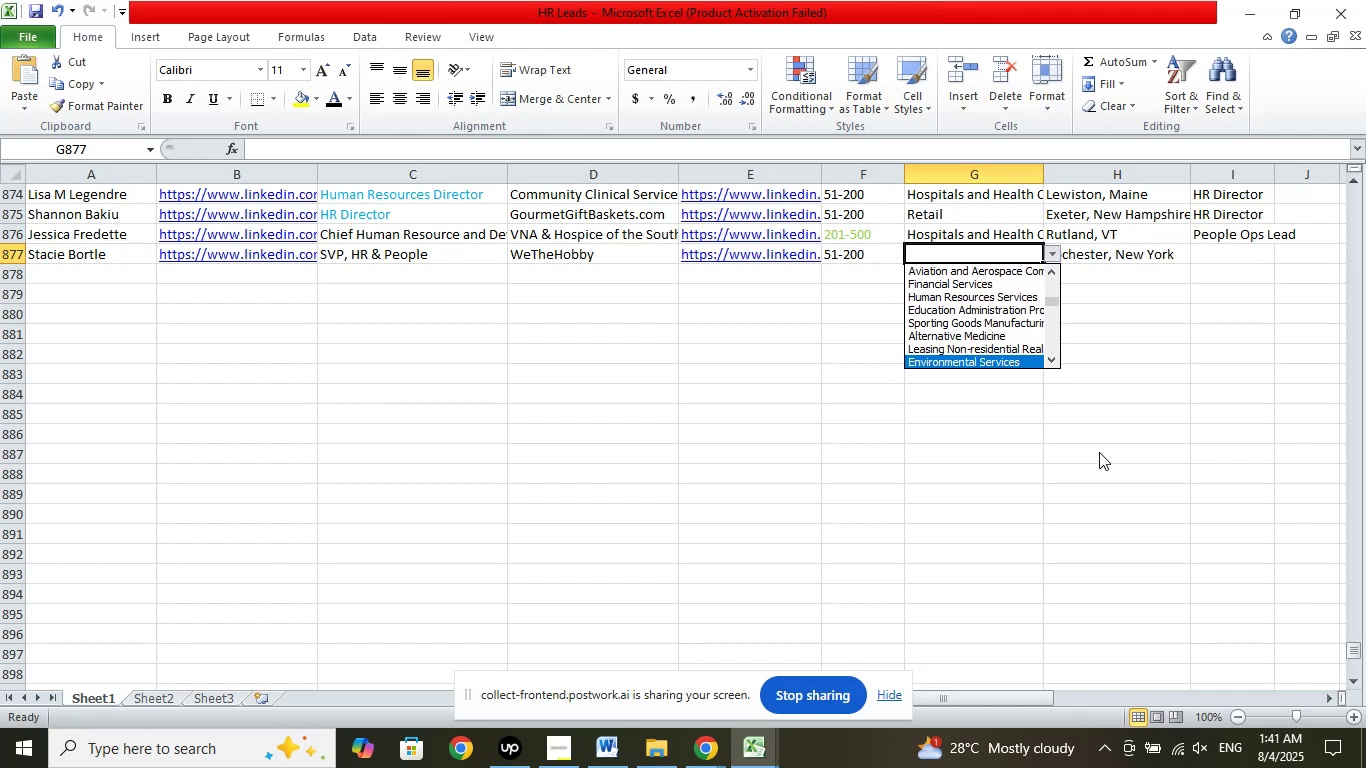 
key(ArrowDown)
 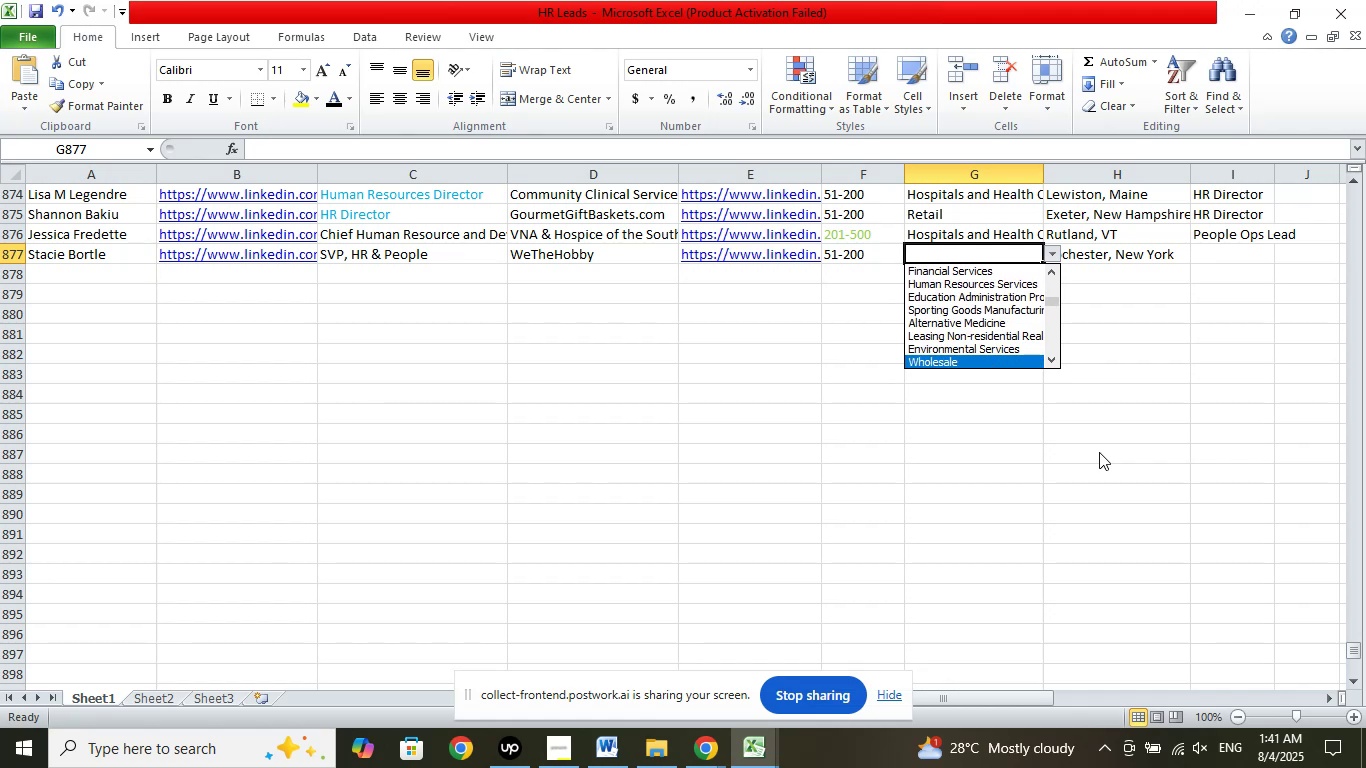 
key(ArrowDown)
 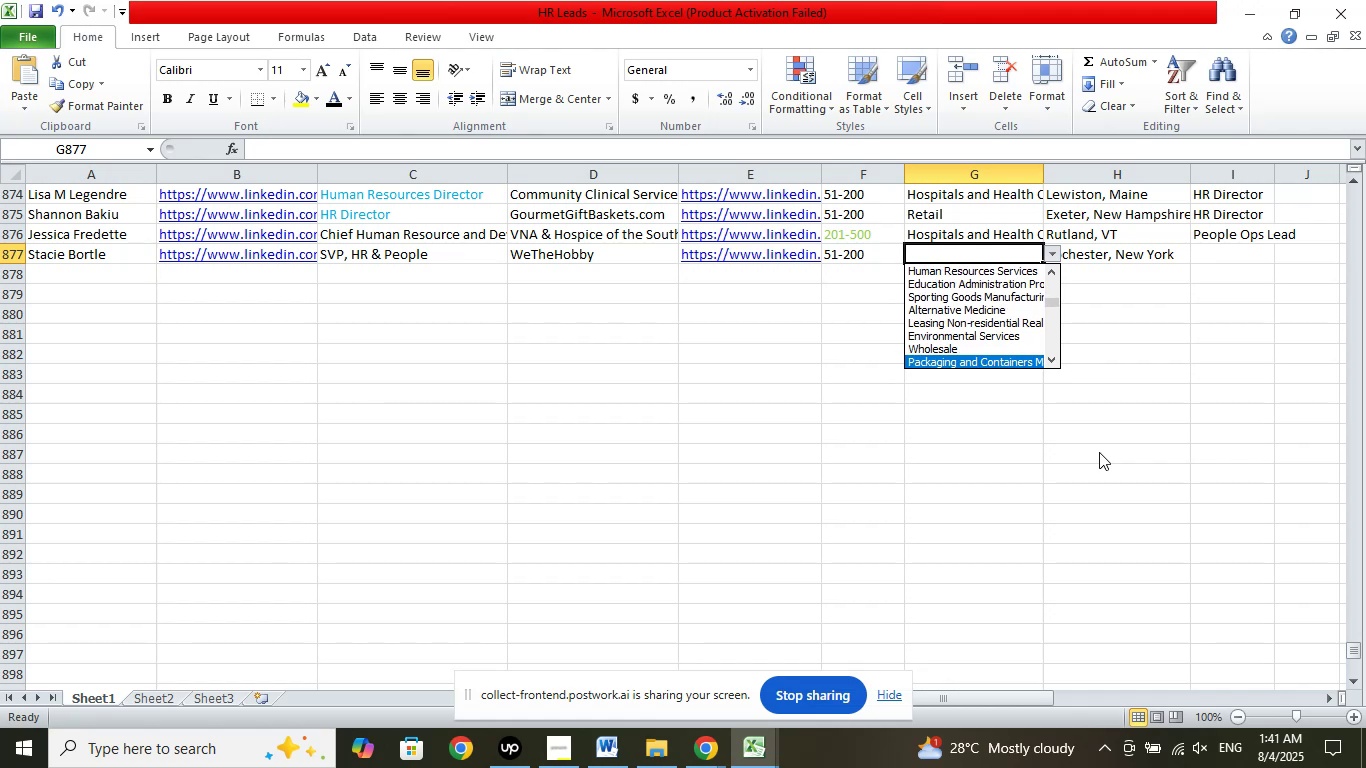 
key(ArrowDown)
 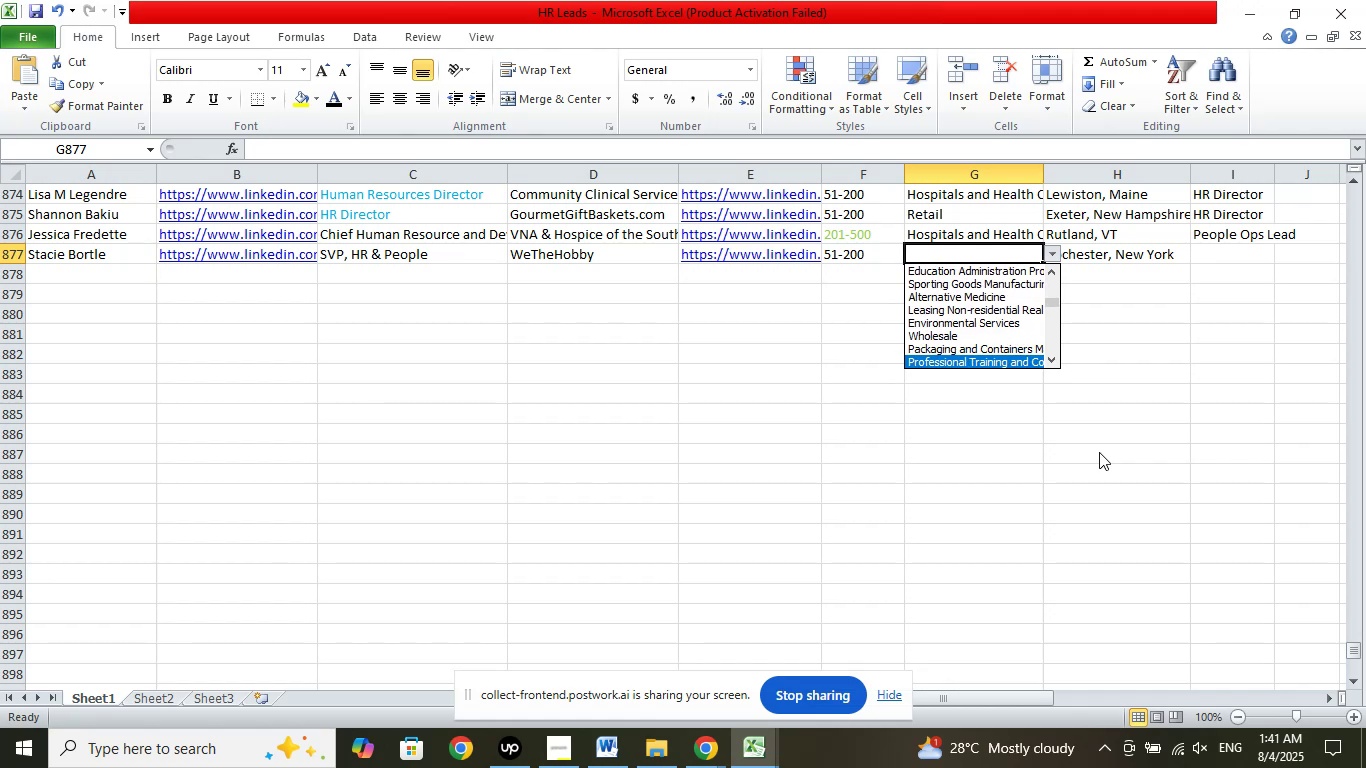 
key(ArrowDown)
 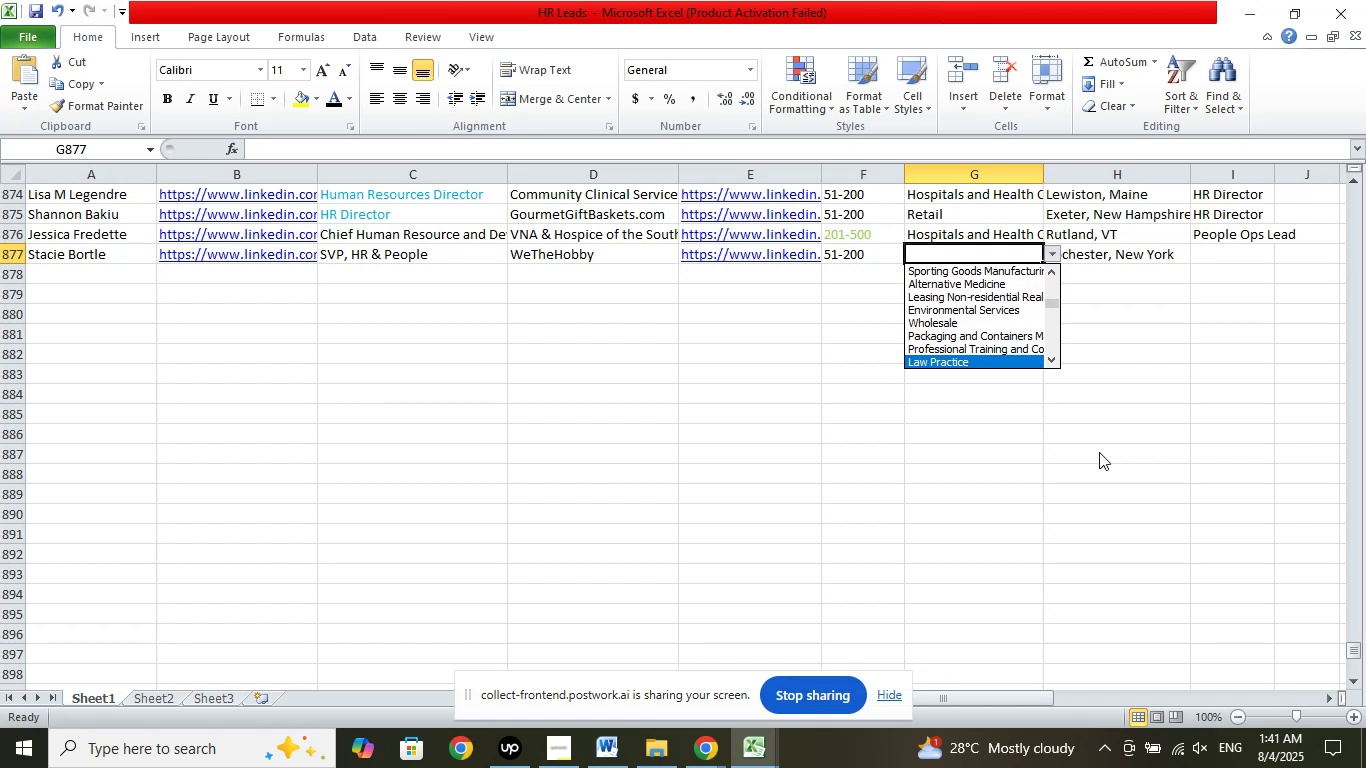 
key(ArrowDown)
 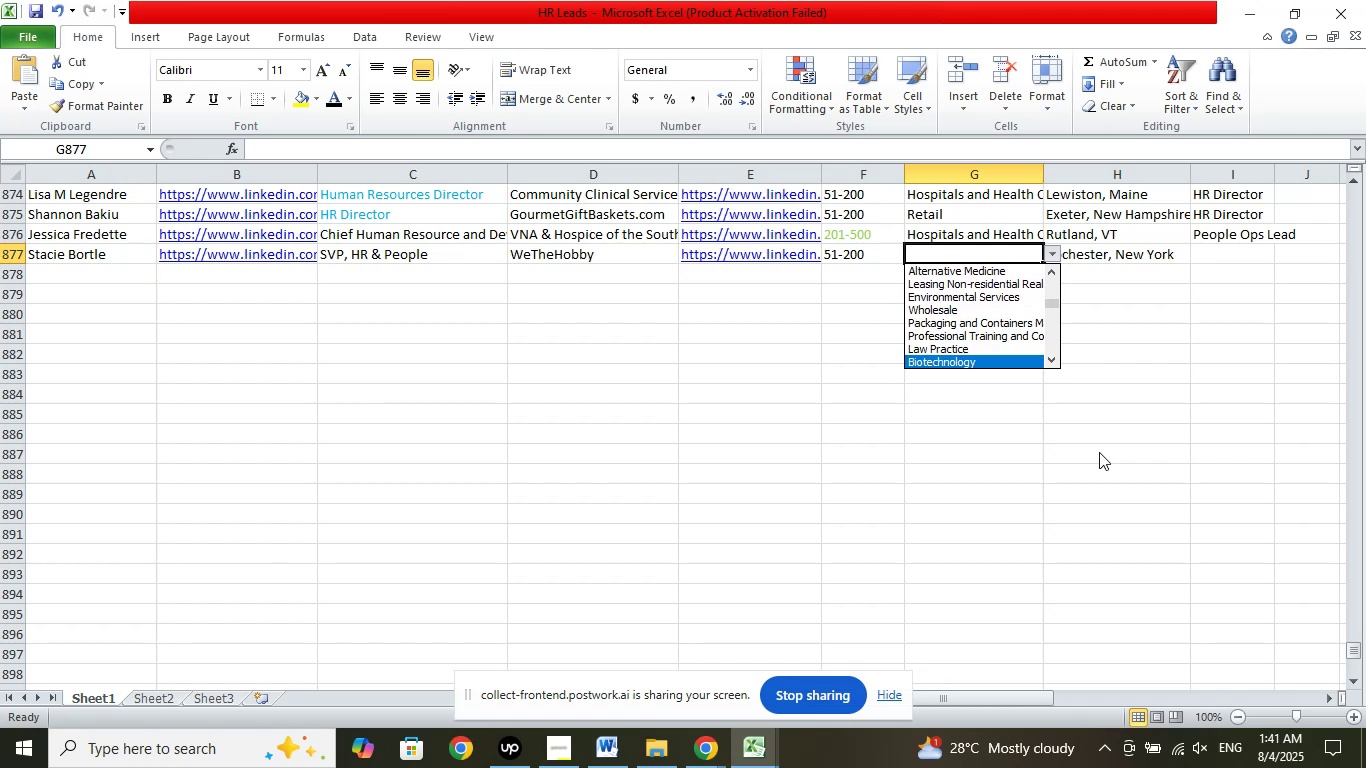 
key(ArrowDown)
 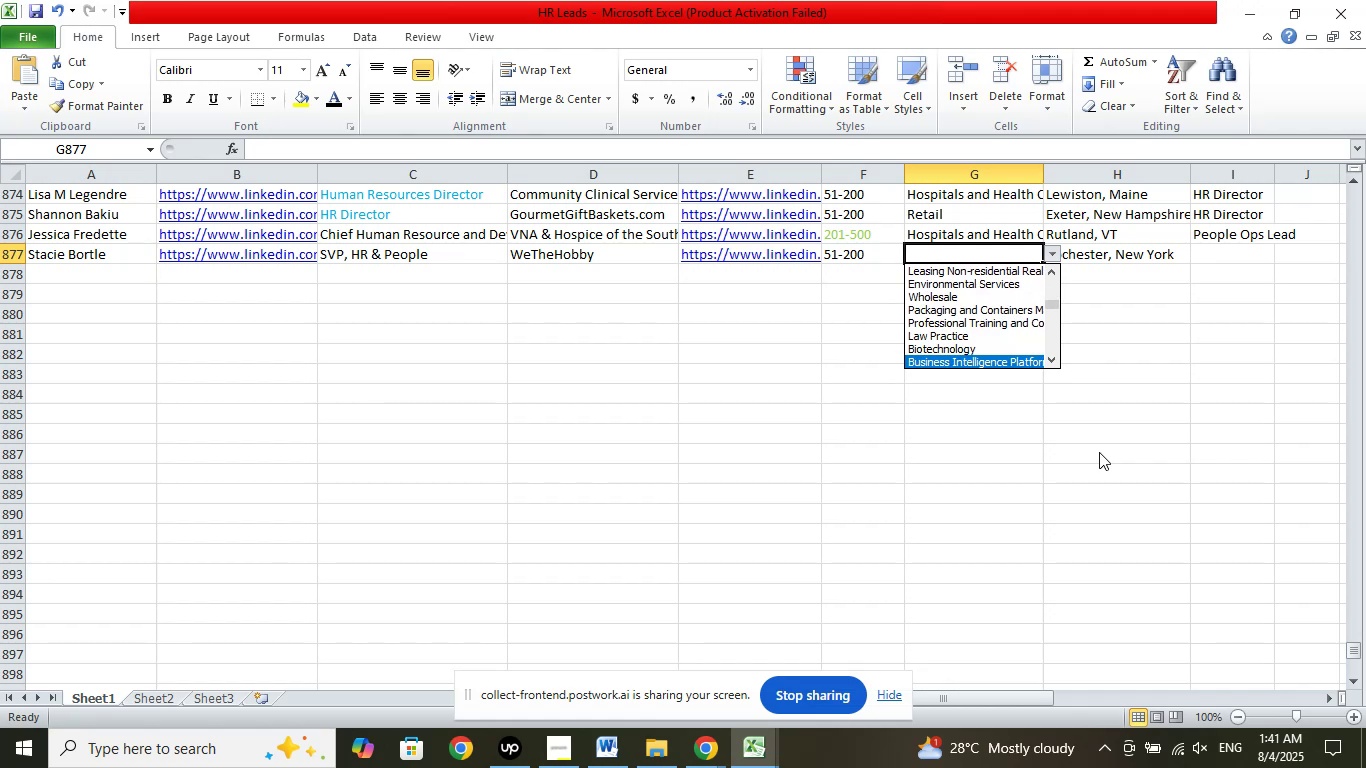 
key(ArrowDown)
 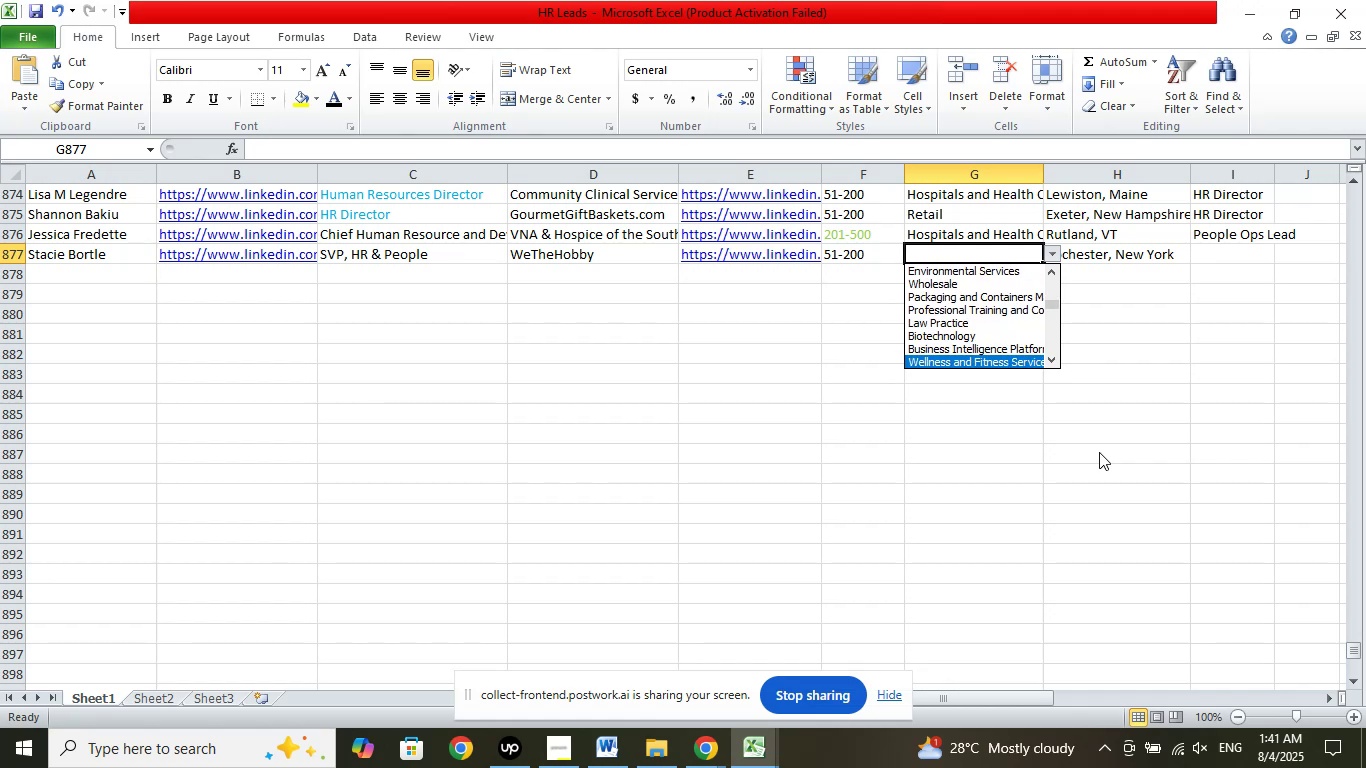 
key(ArrowDown)
 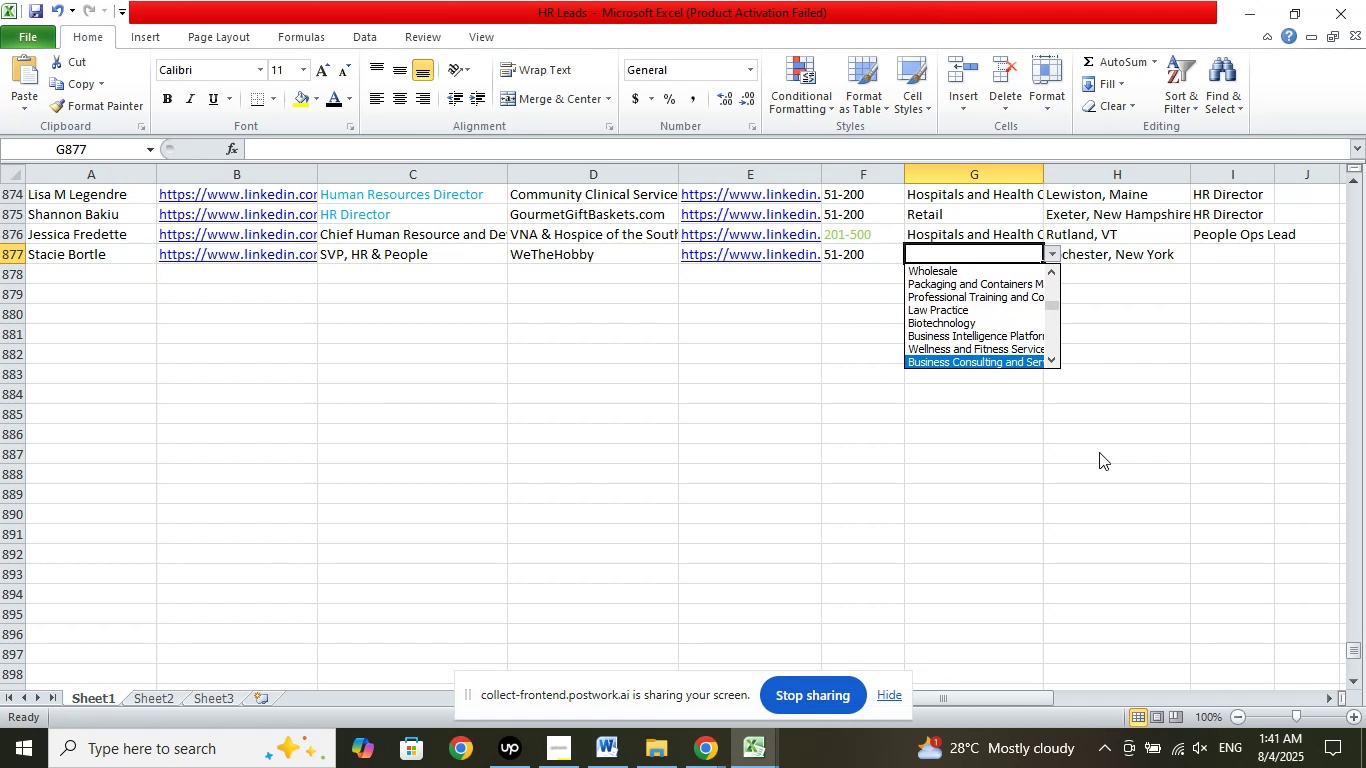 
key(ArrowDown)
 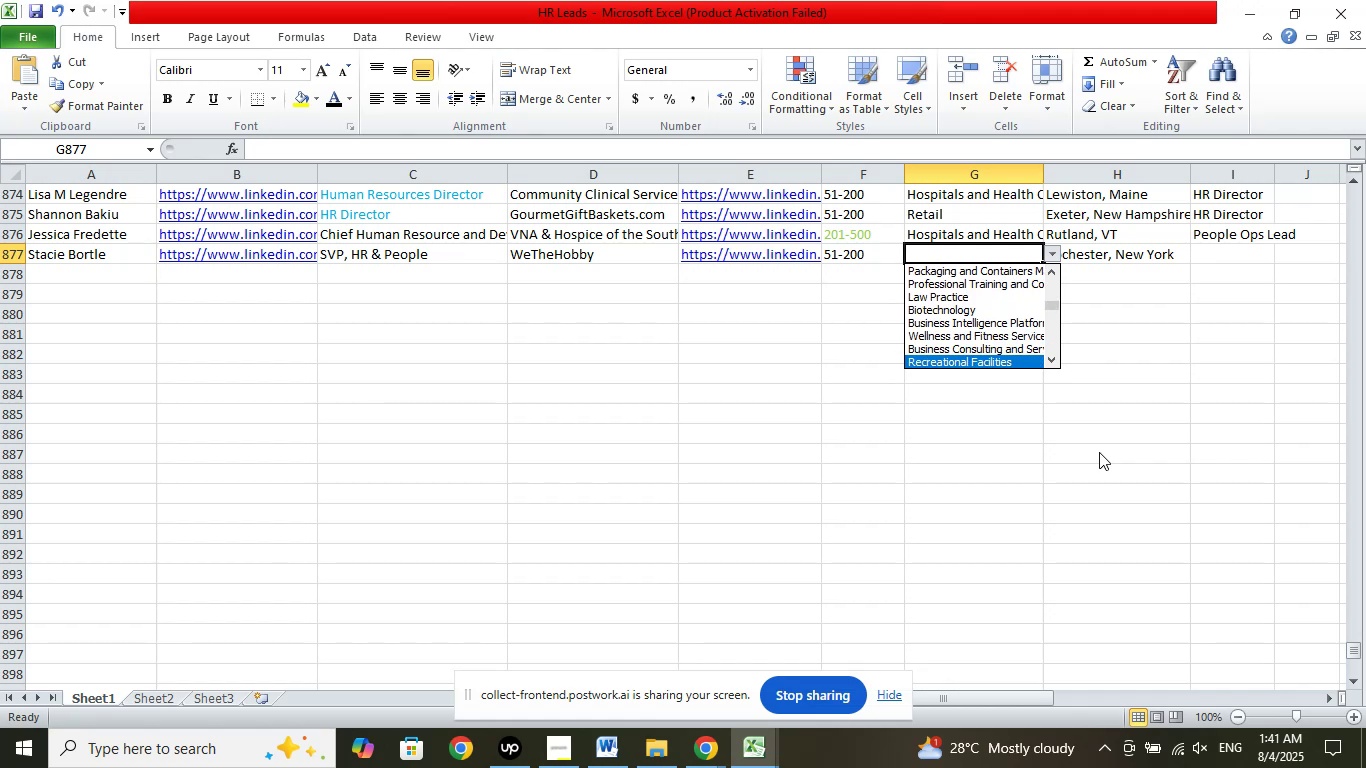 
key(ArrowDown)
 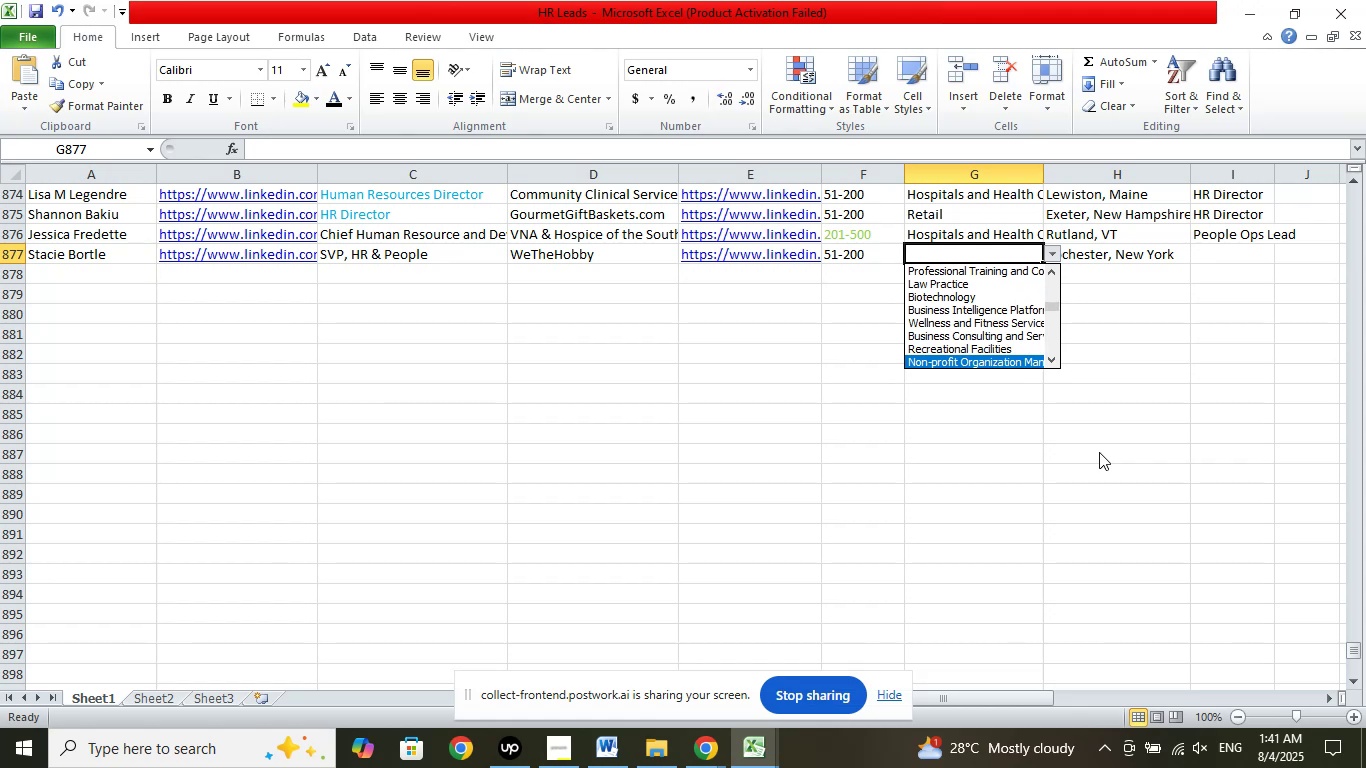 
key(ArrowDown)
 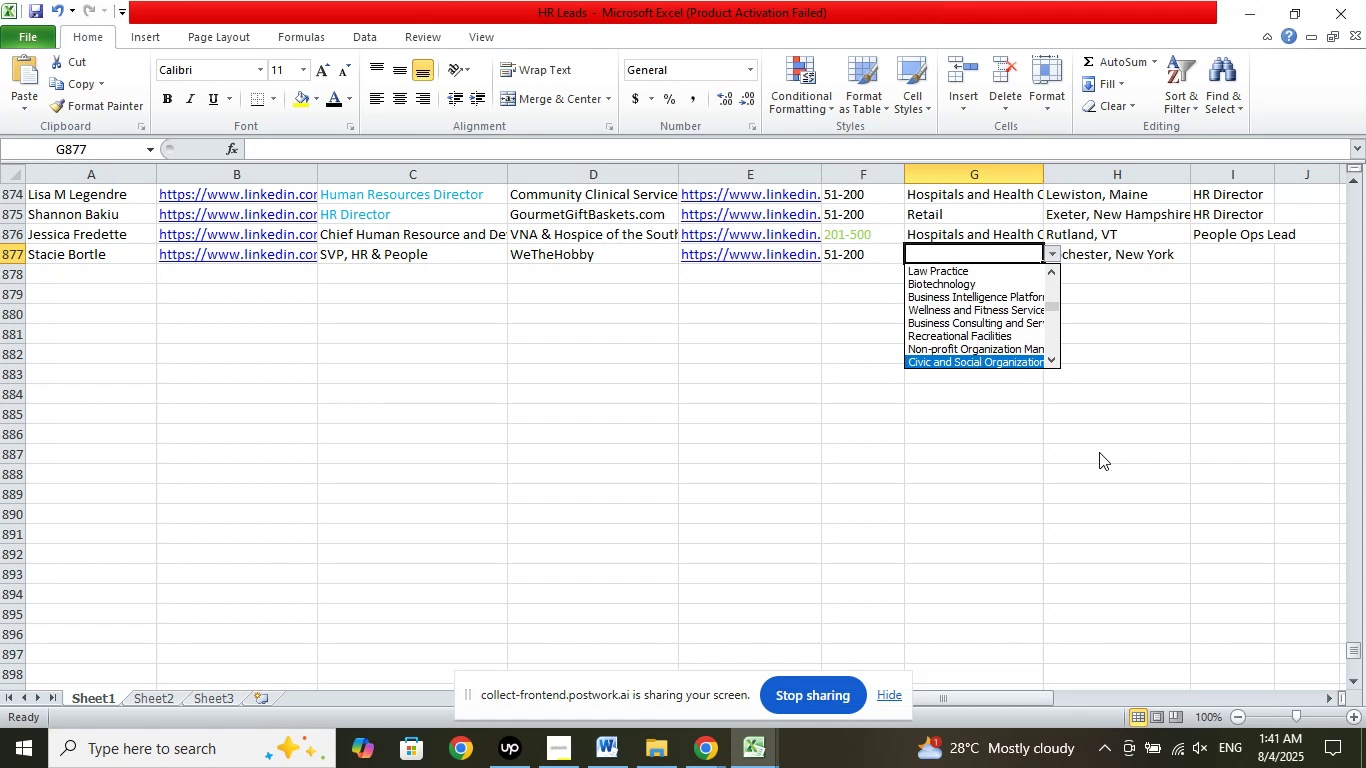 
key(ArrowDown)
 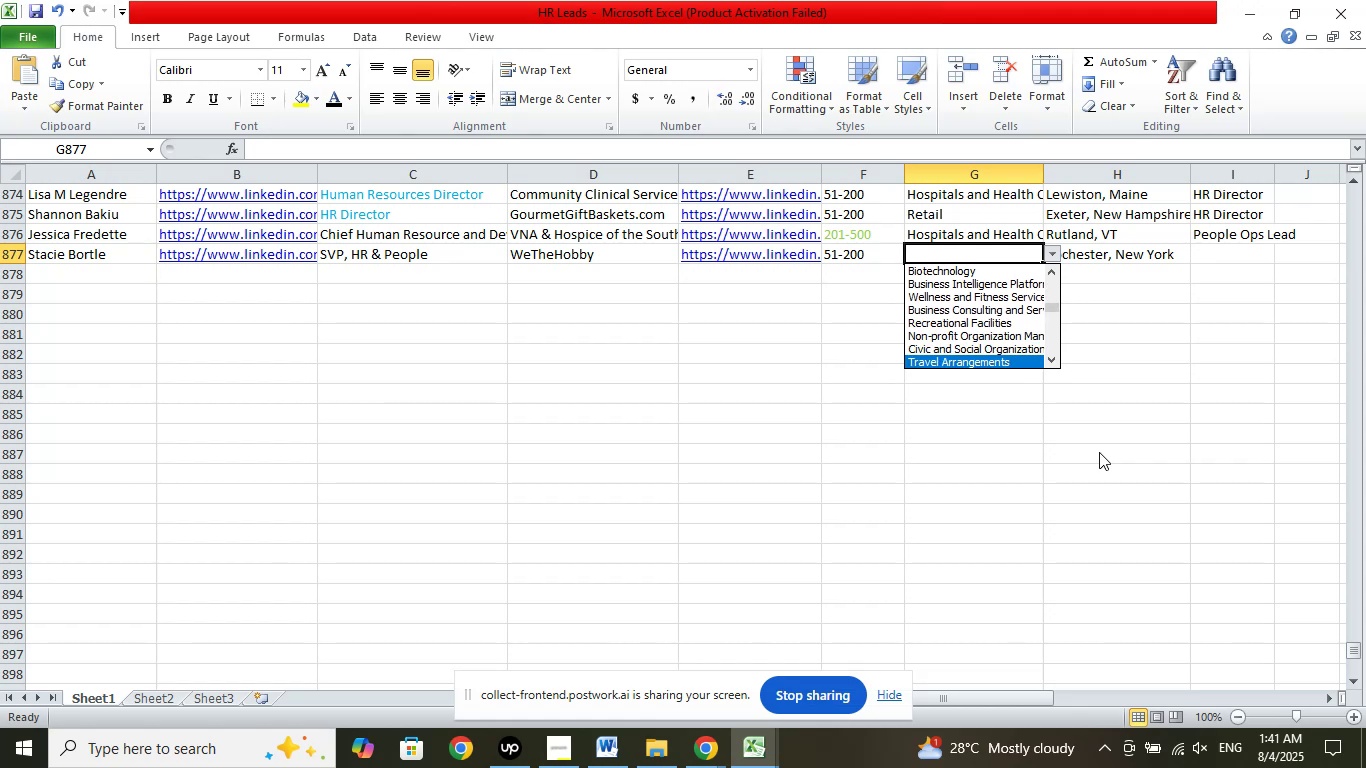 
key(ArrowDown)
 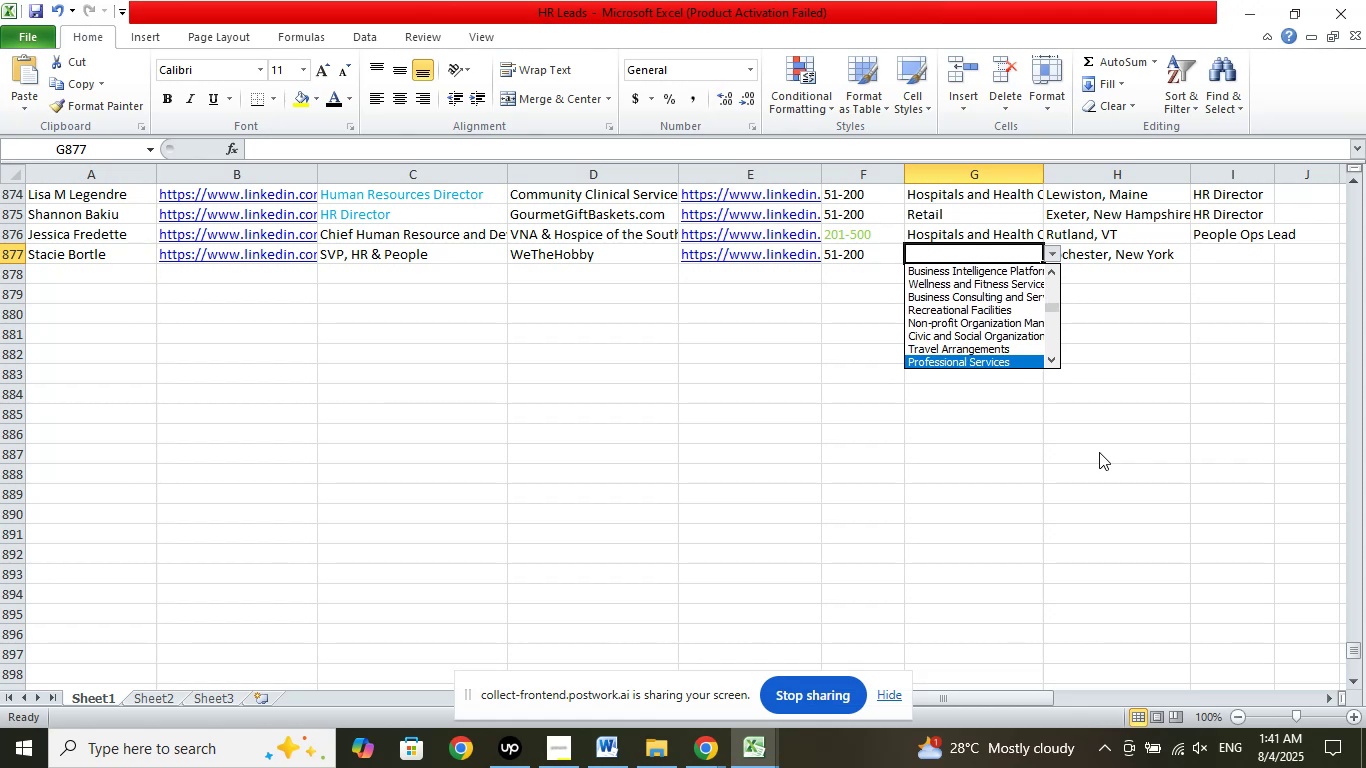 
key(ArrowDown)
 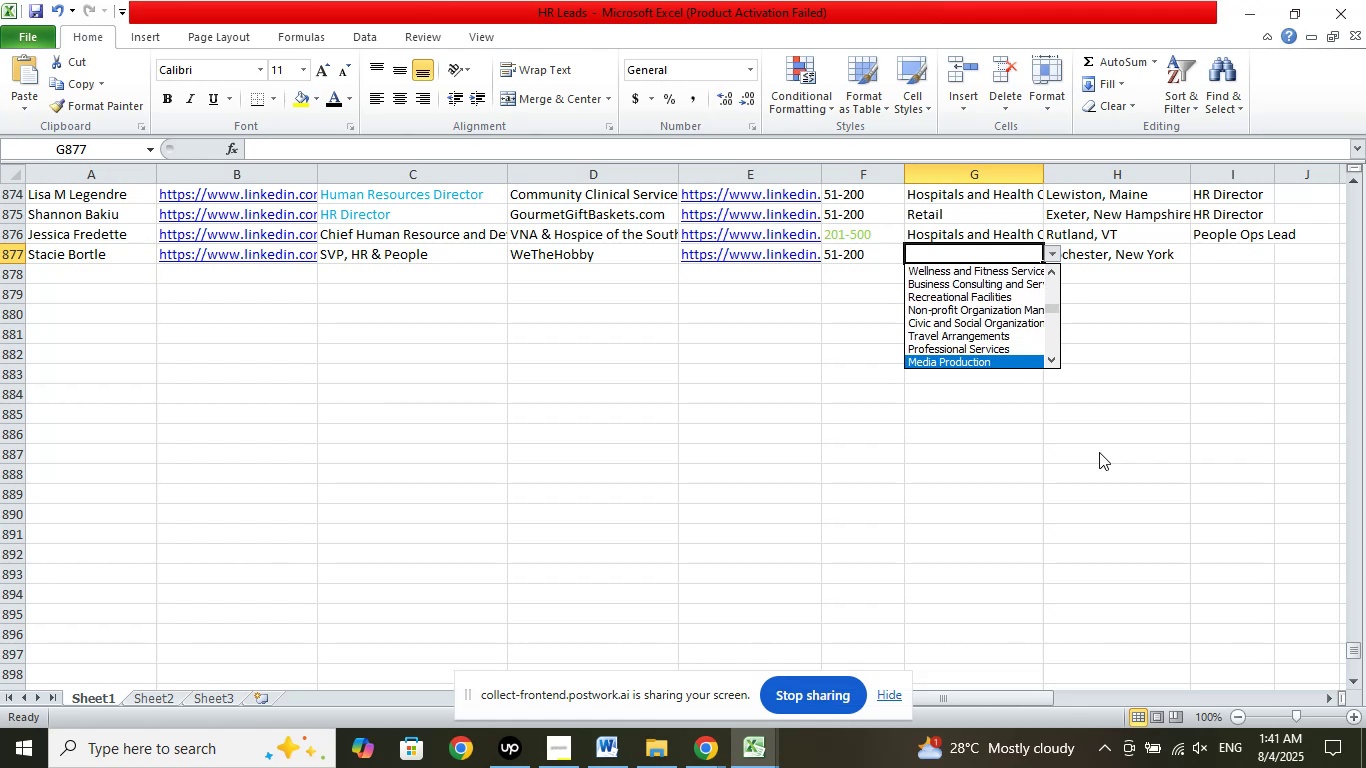 
key(ArrowDown)
 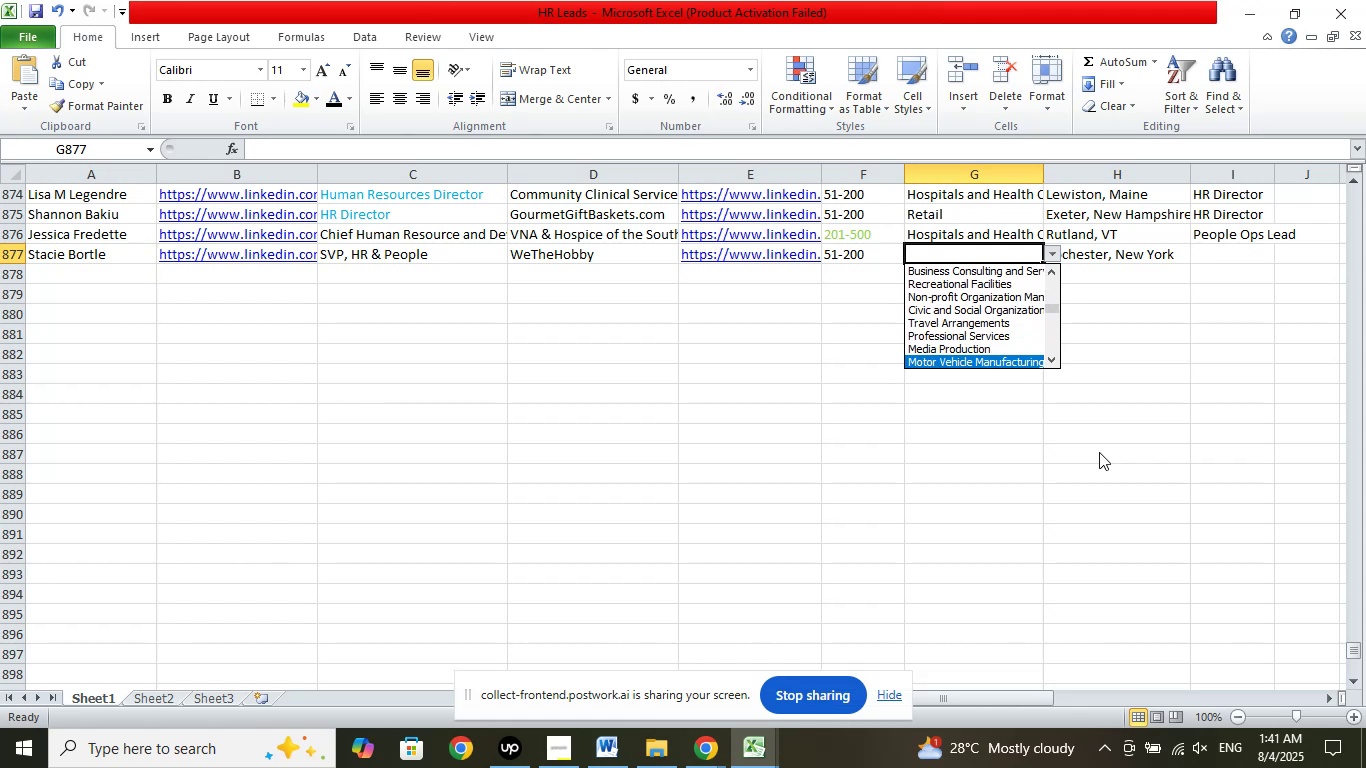 
key(ArrowUp)
 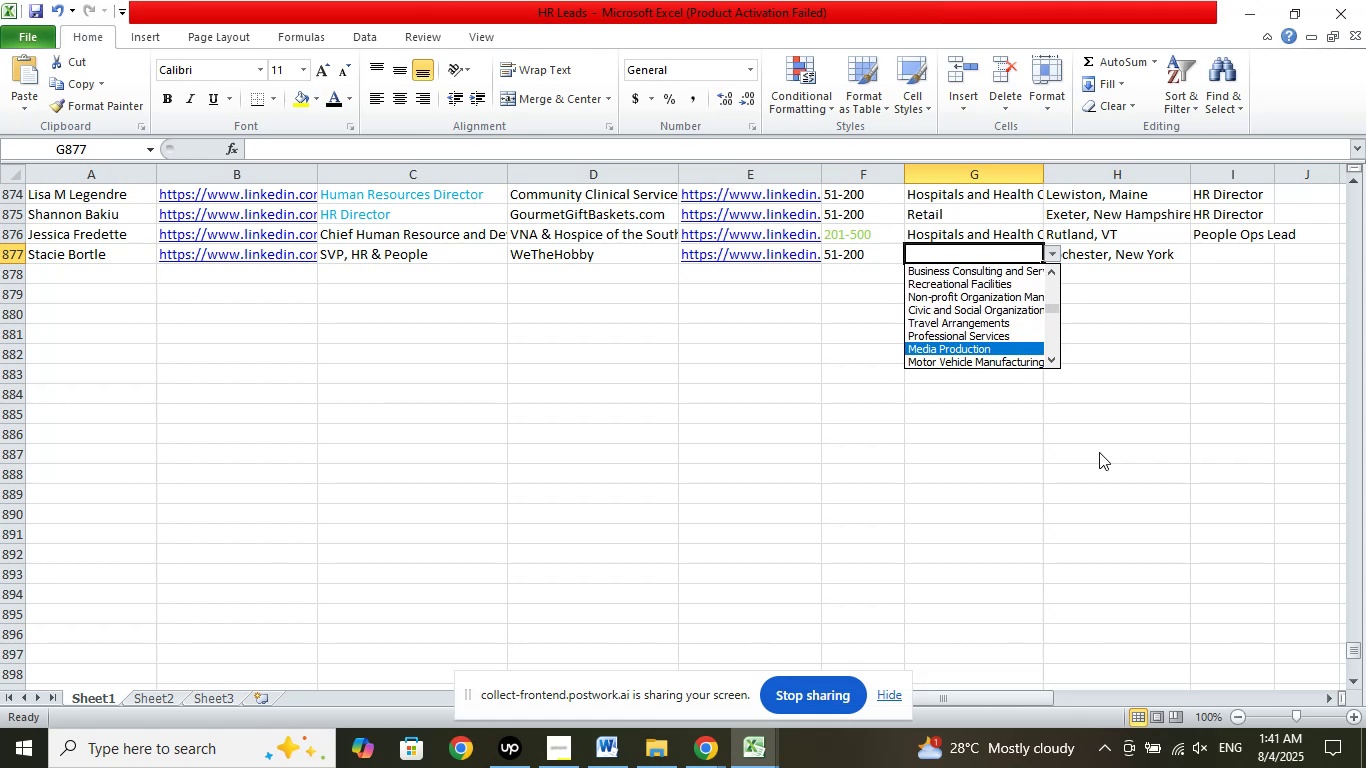 
key(Enter)
 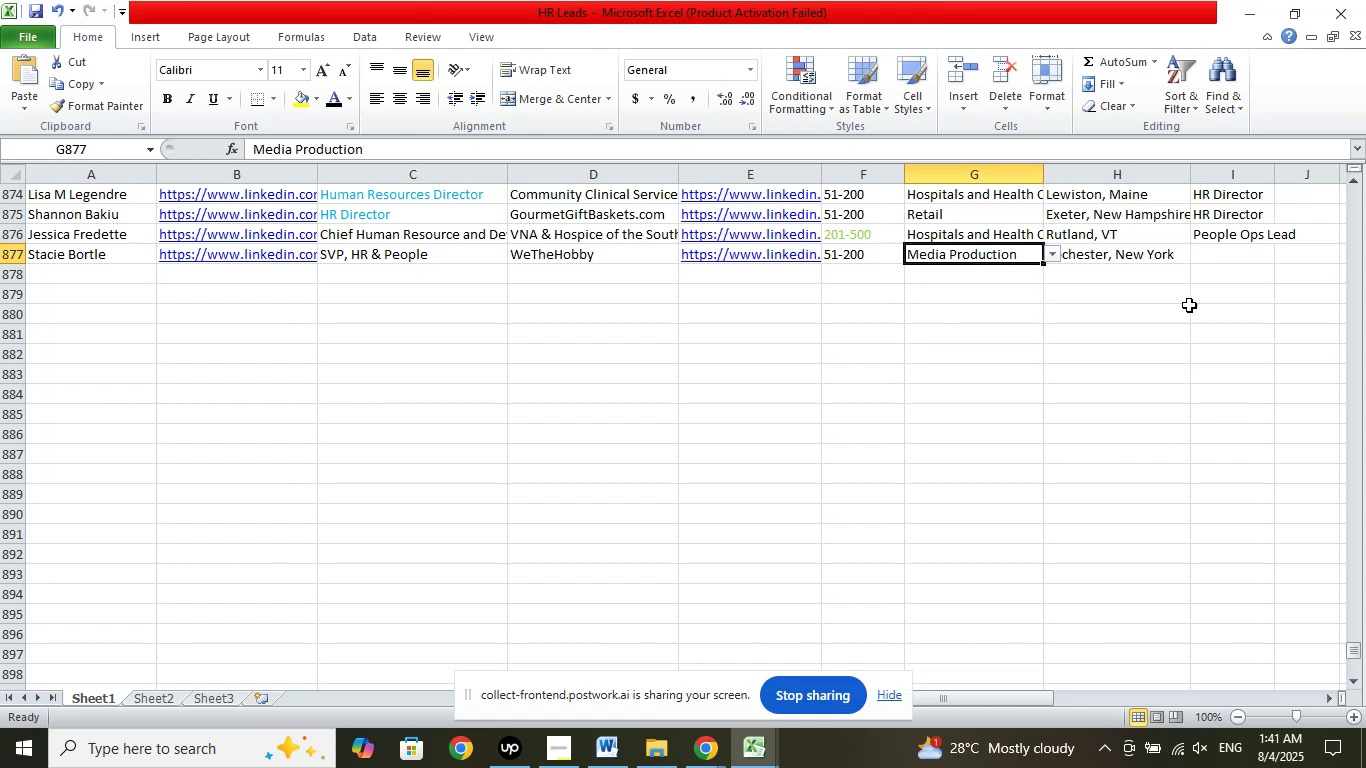 
left_click([1203, 257])
 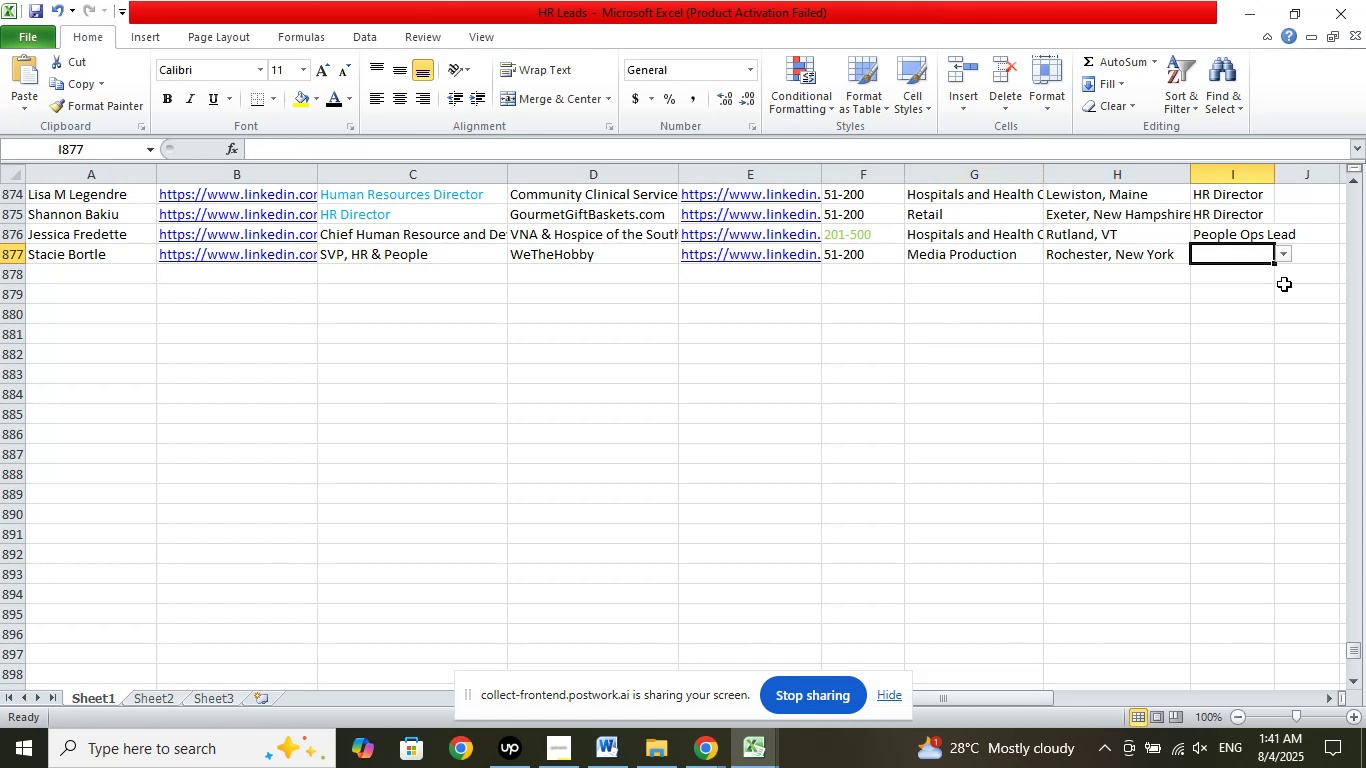 
left_click([1279, 258])
 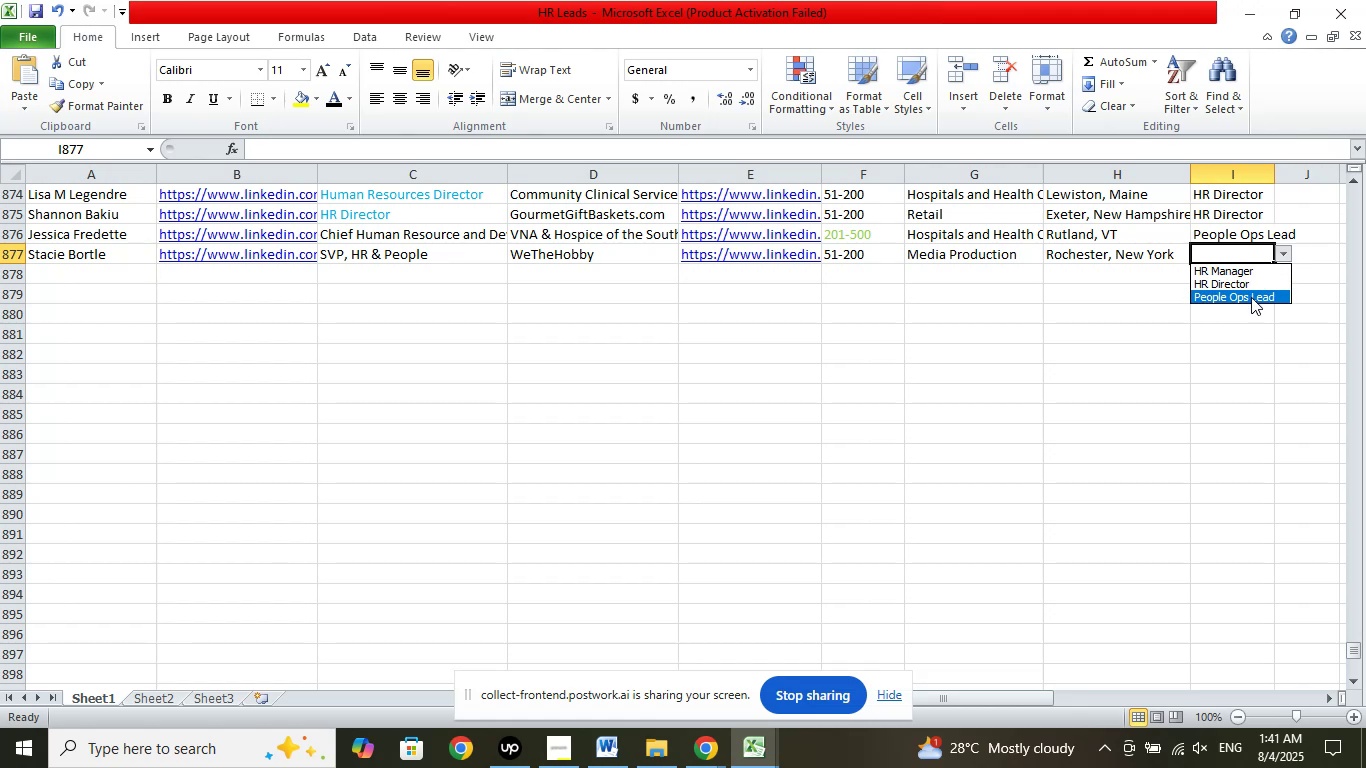 
left_click([1251, 297])
 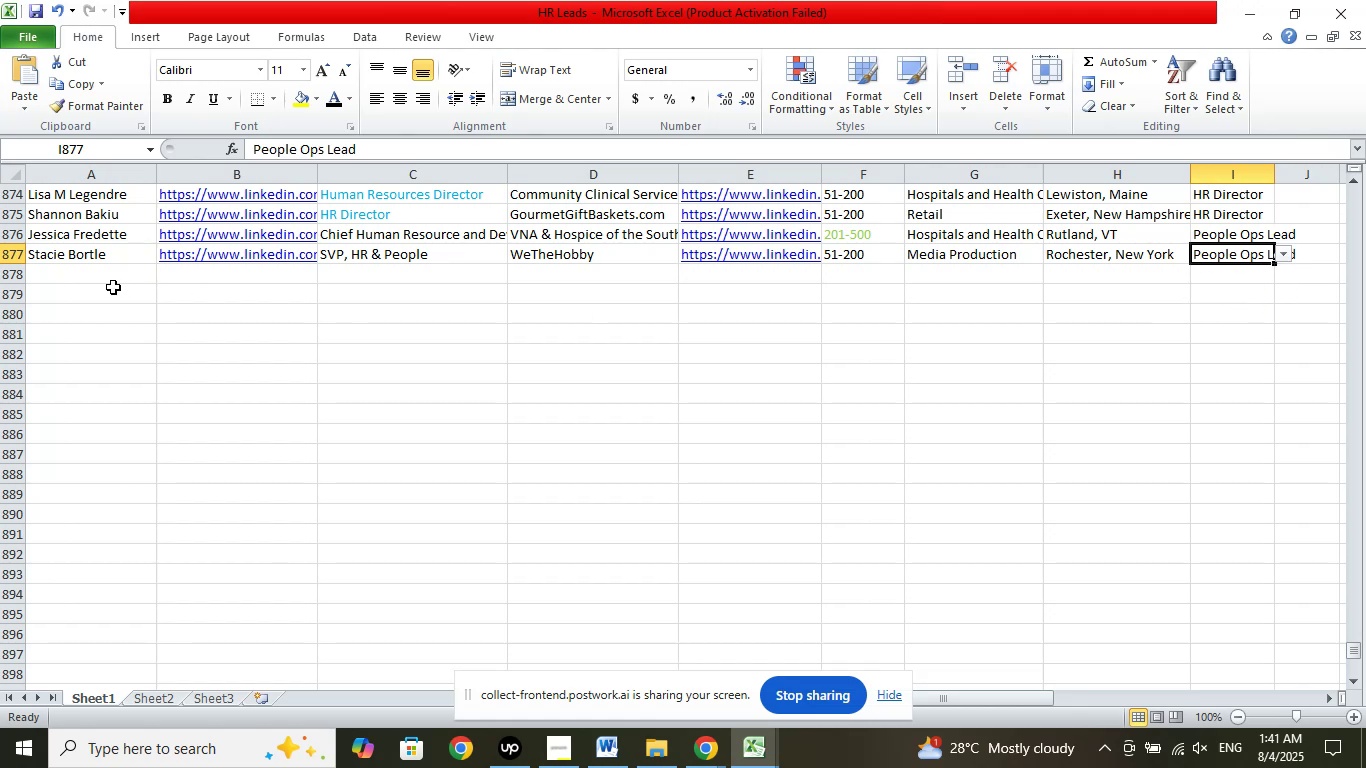 
left_click([92, 278])
 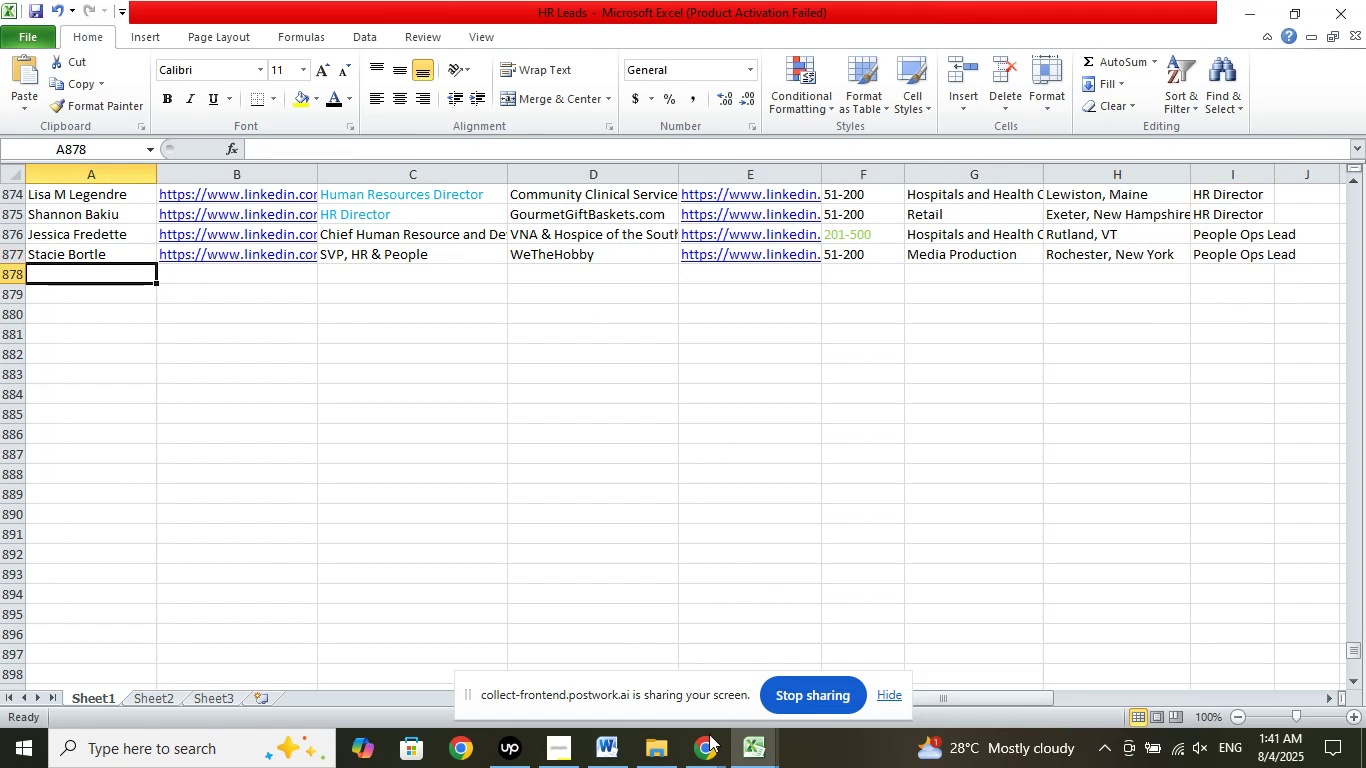 
left_click([622, 661])
 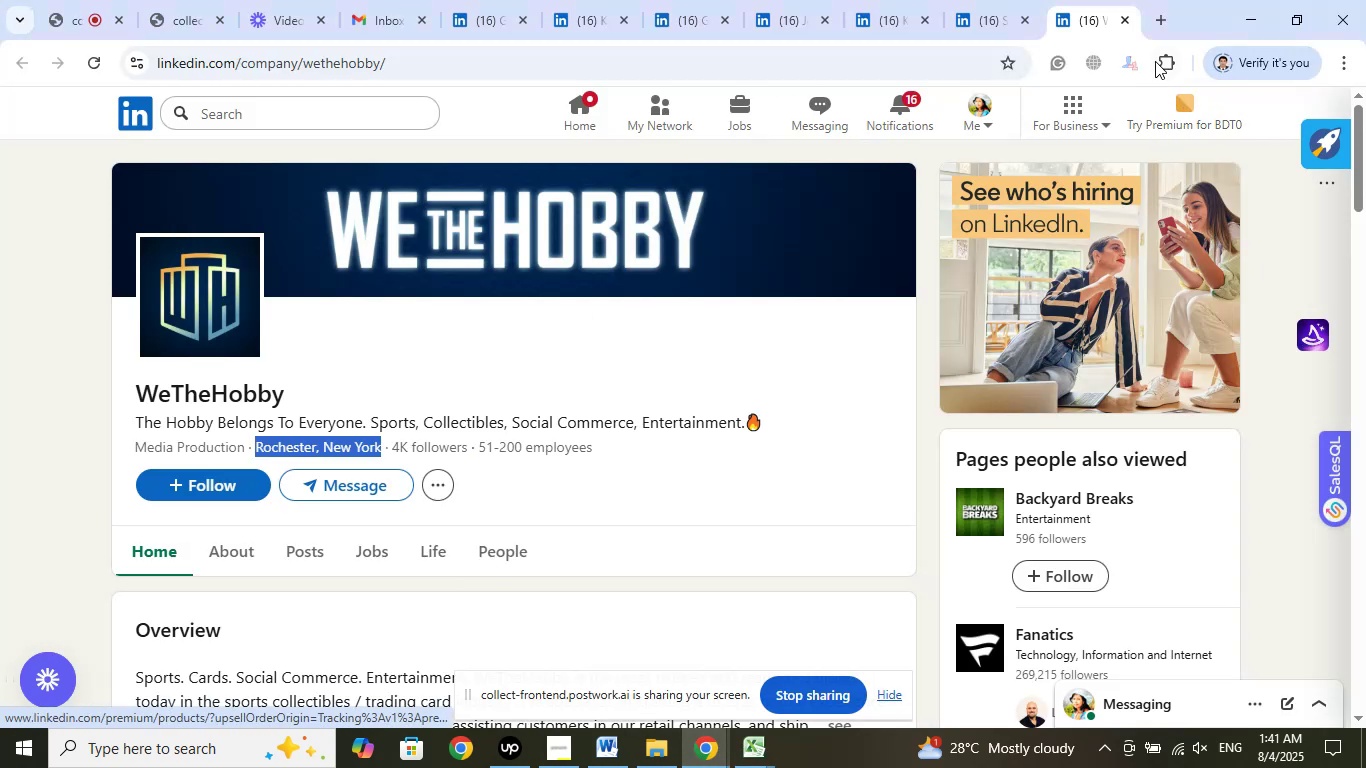 
left_click([1156, 20])
 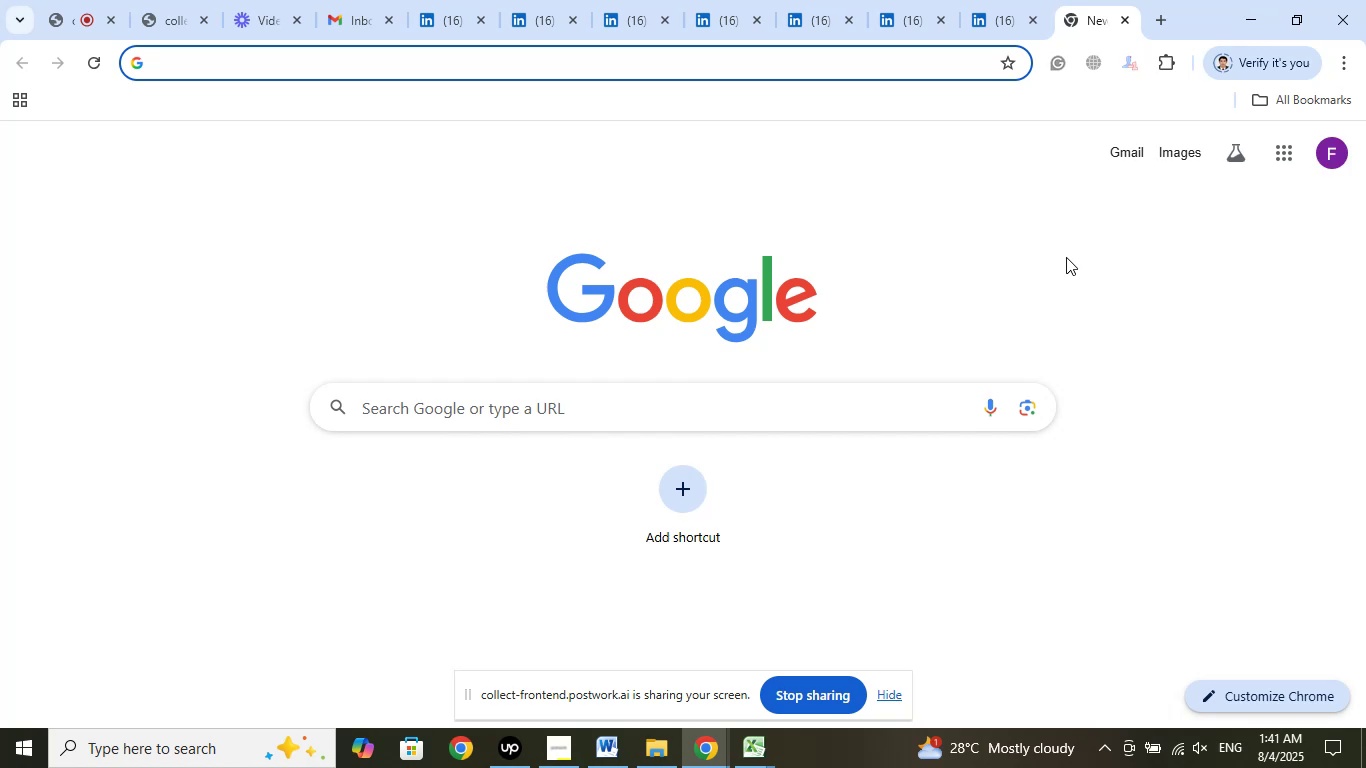 
wait(6.14)
 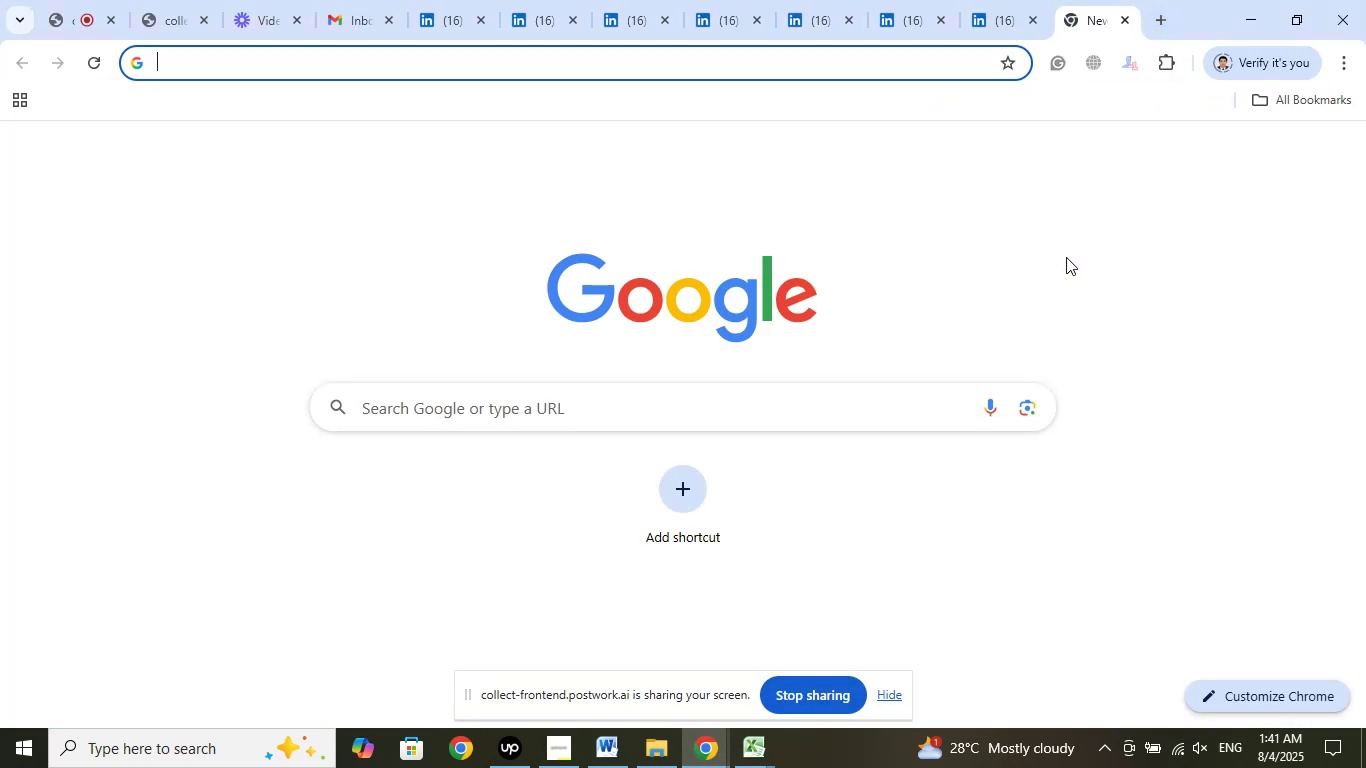 
key(Shift+B)
 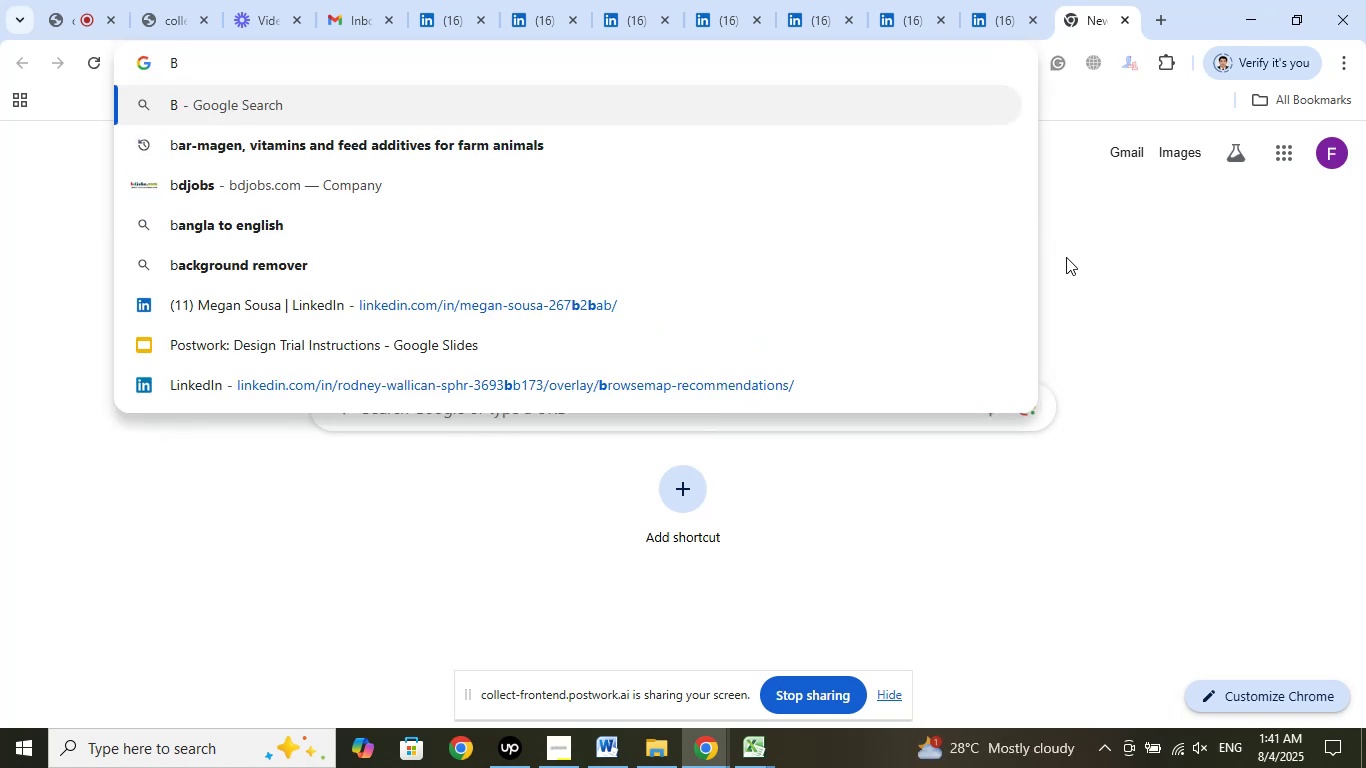 
type(uffe)
 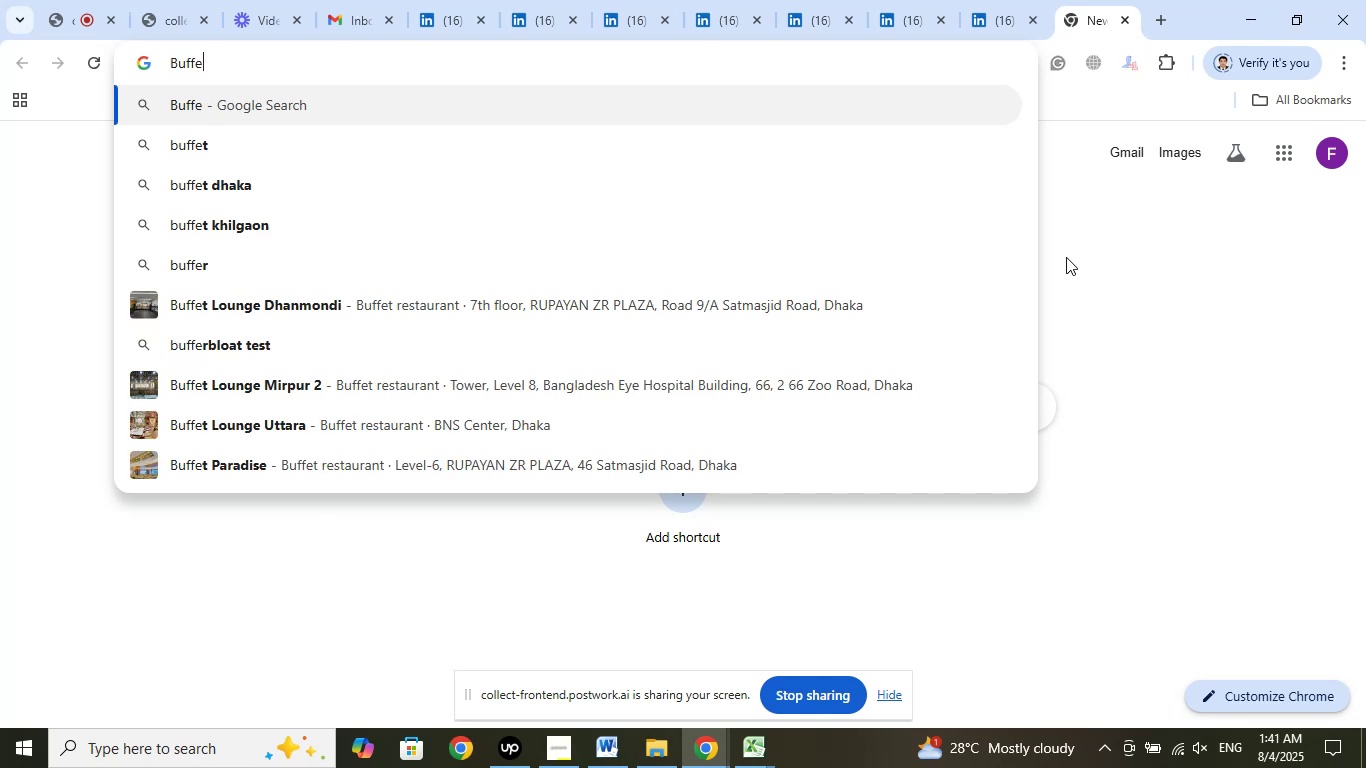 
type(llo)
 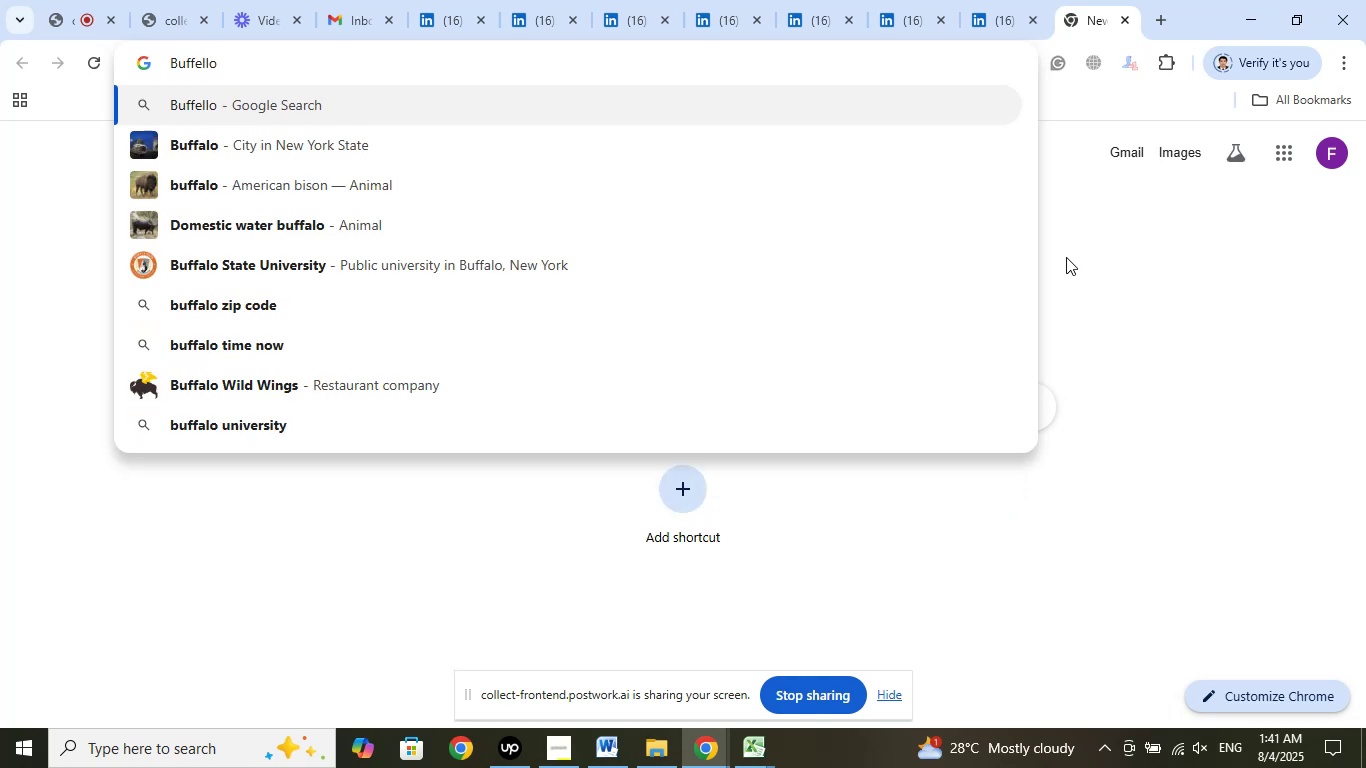 
wait(5.42)
 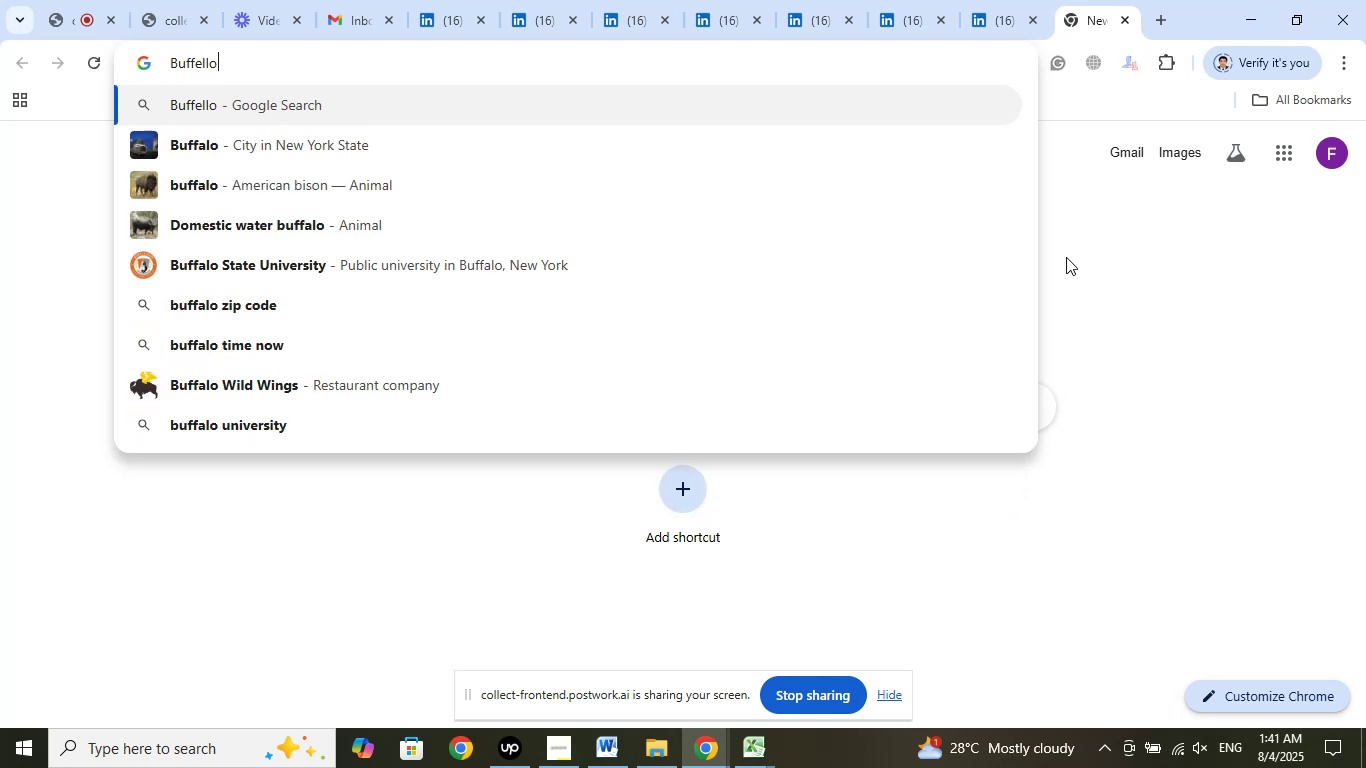 
type( America)
 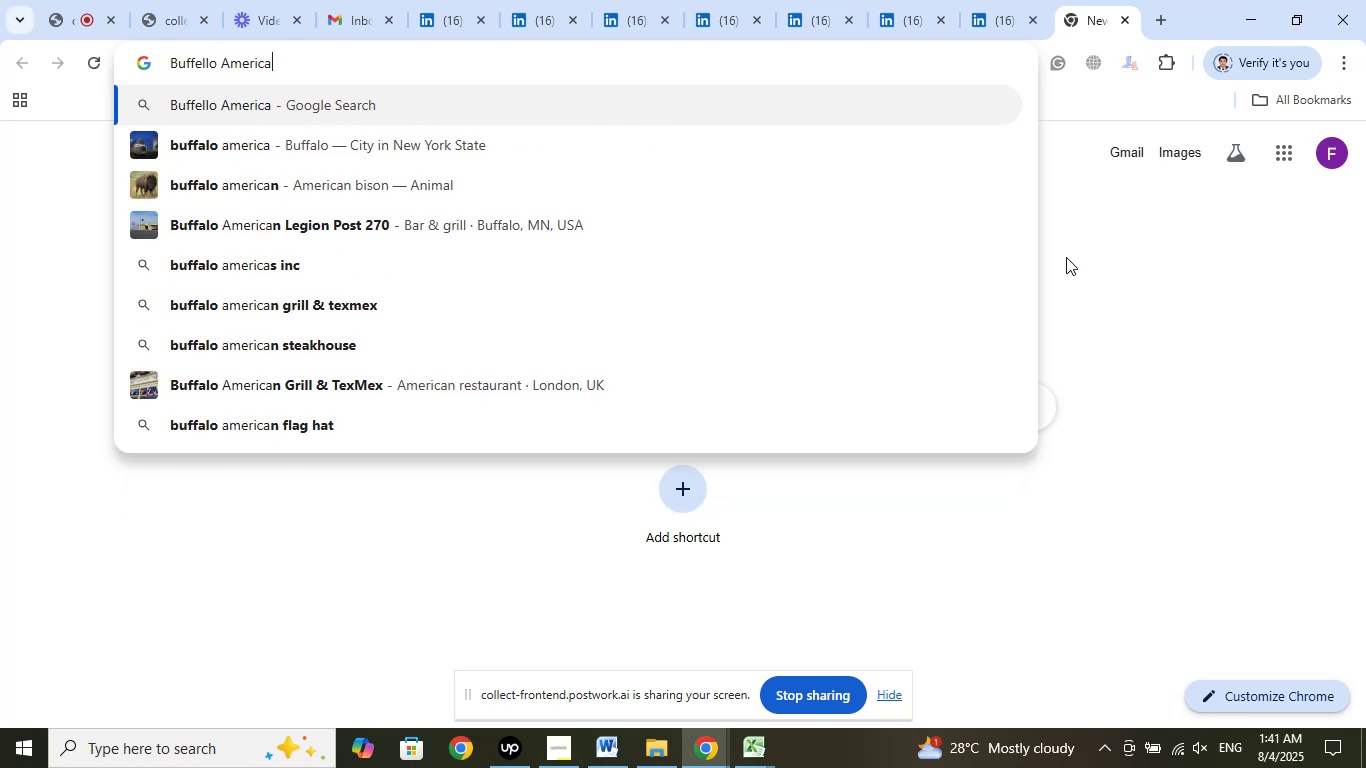 
wait(24.97)
 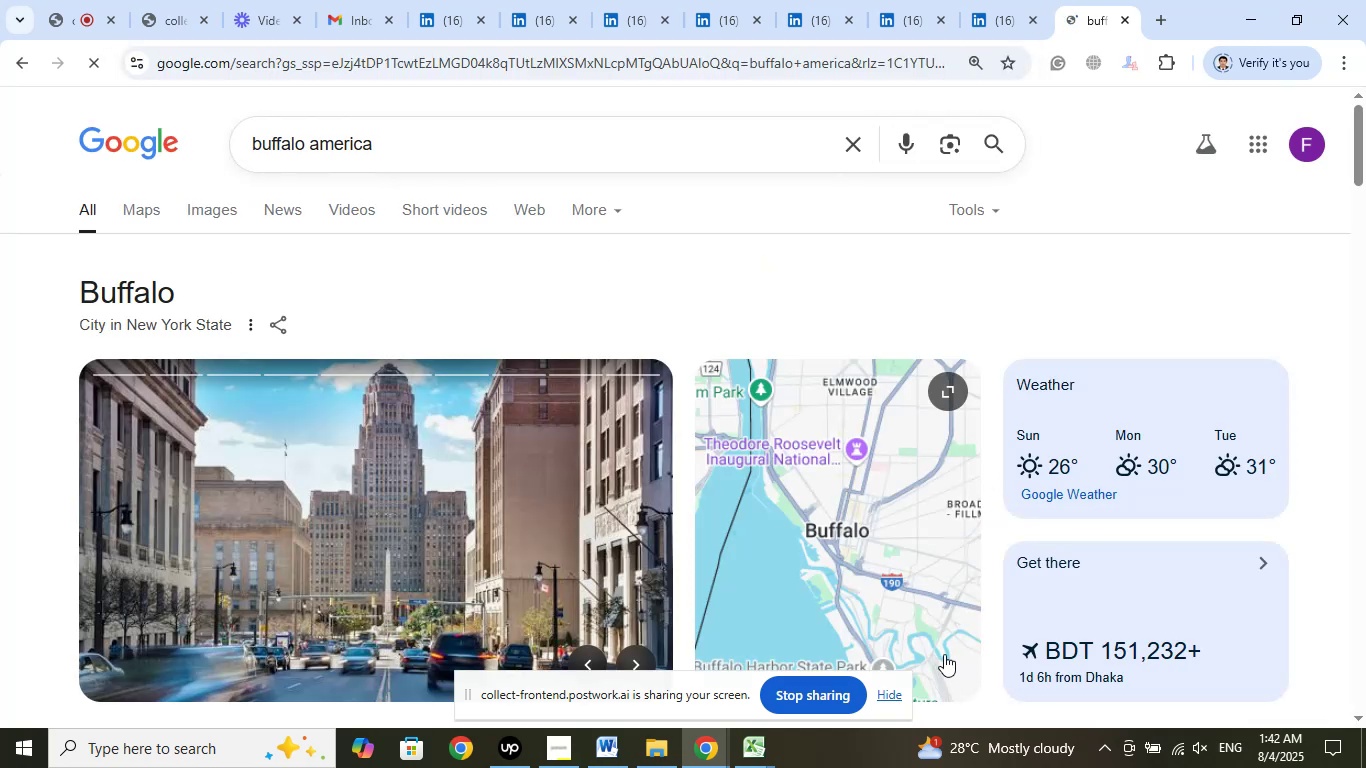 
left_click([1004, 16])
 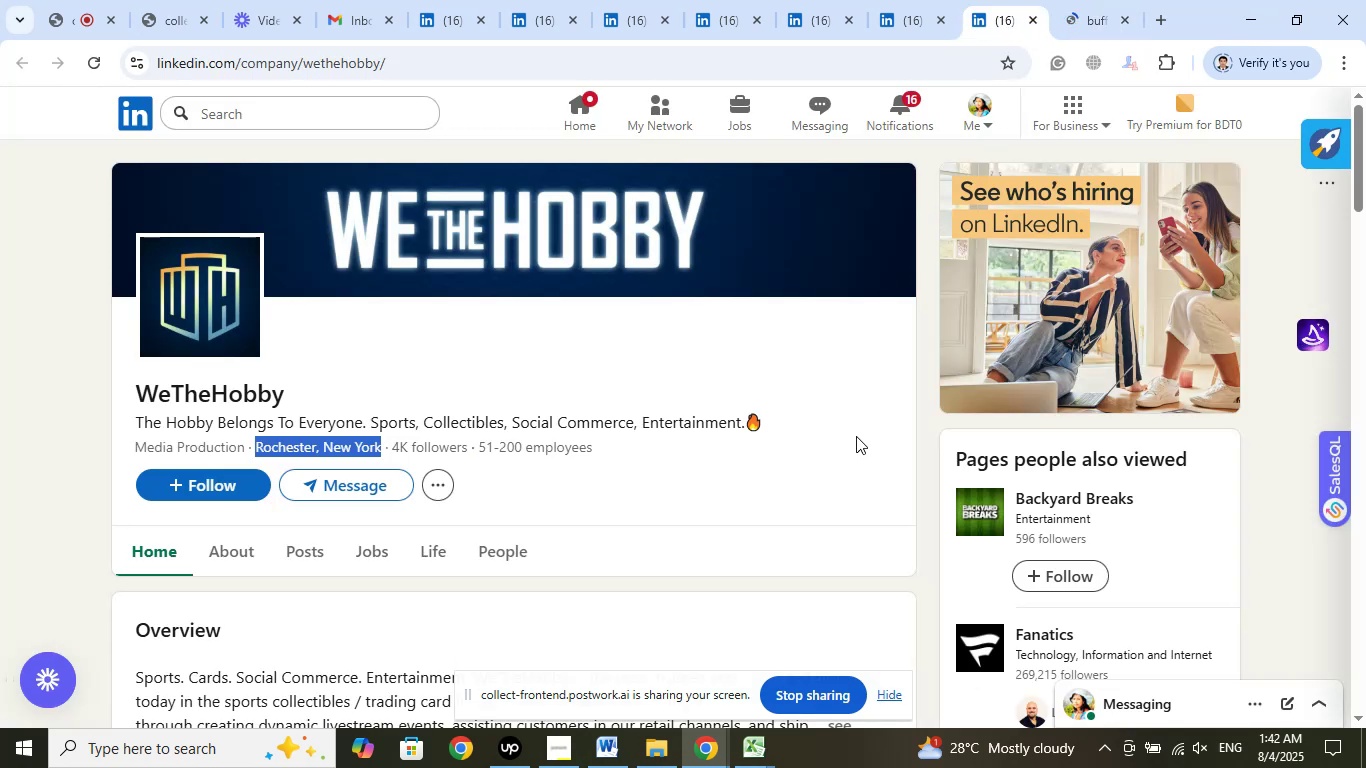 
wait(5.43)
 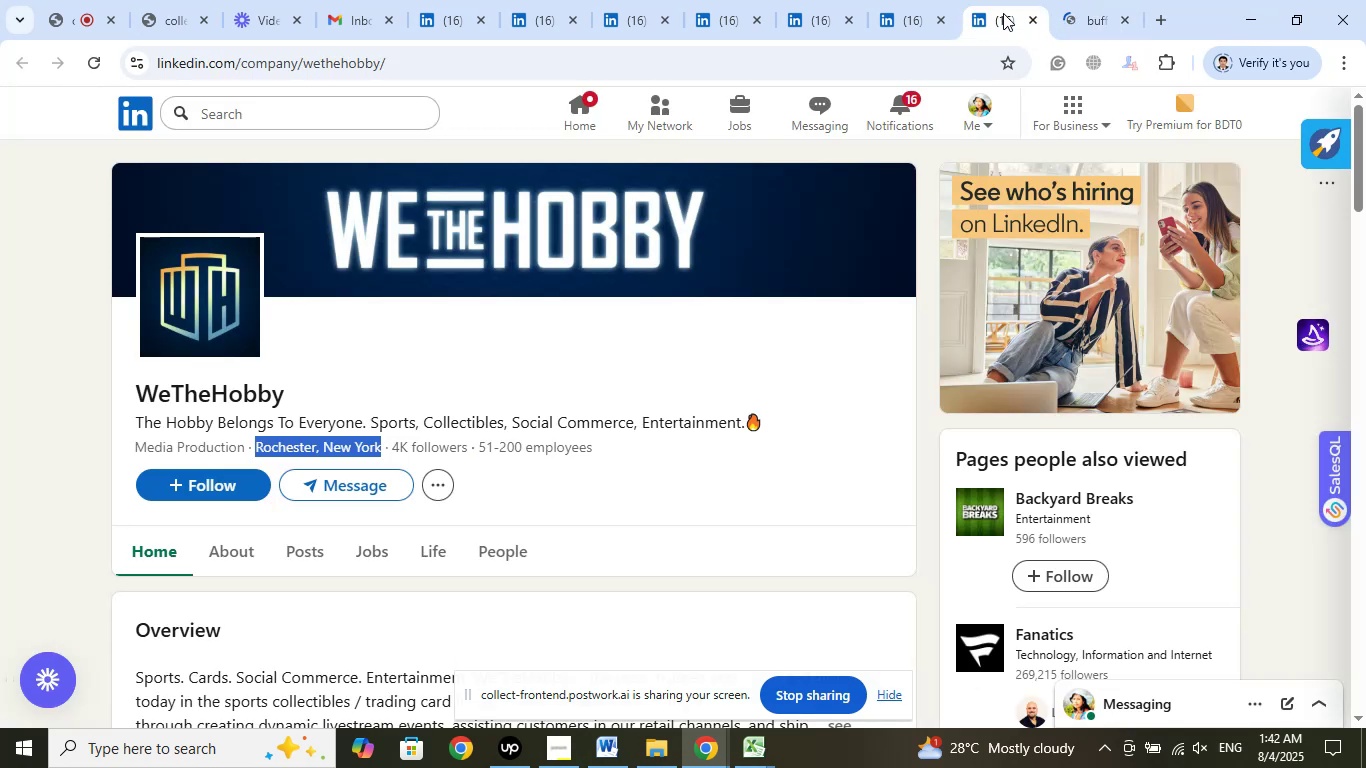 
left_click([507, 742])
 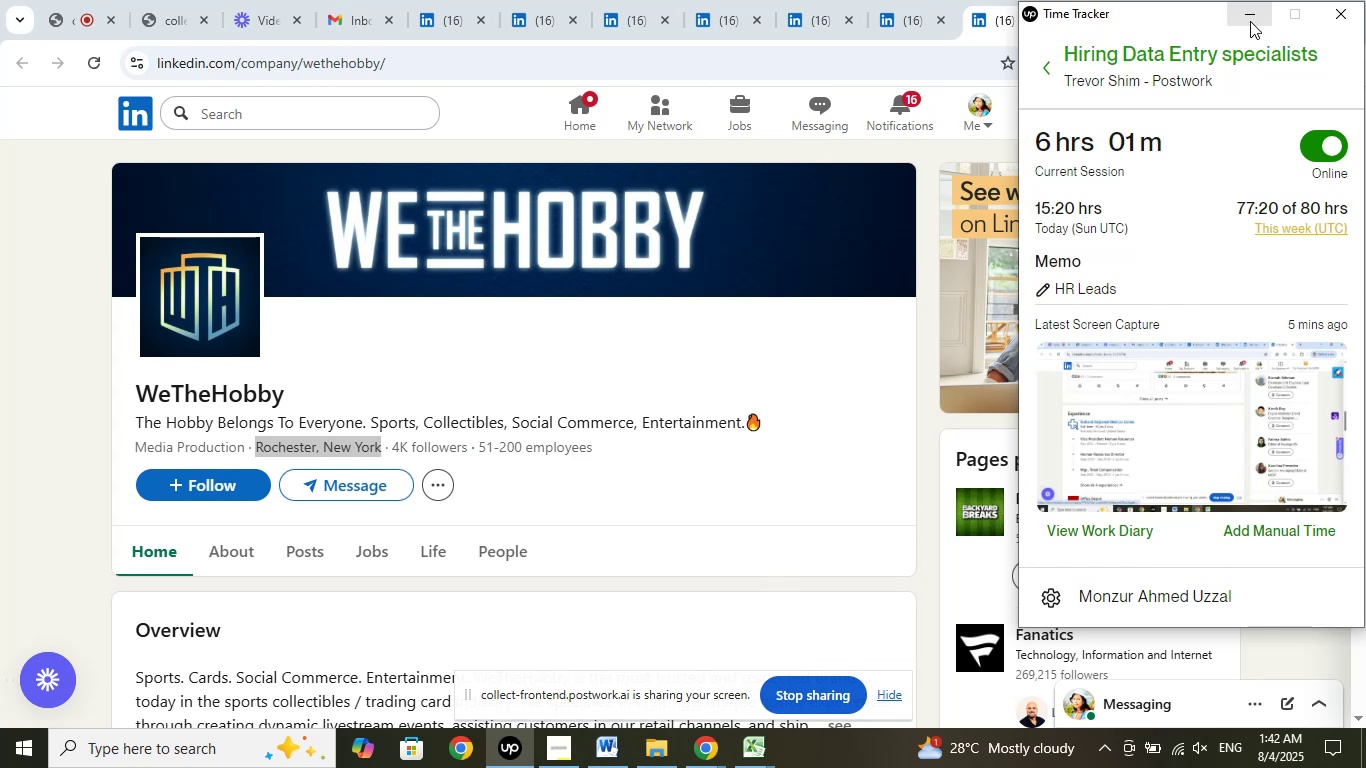 
wait(5.79)
 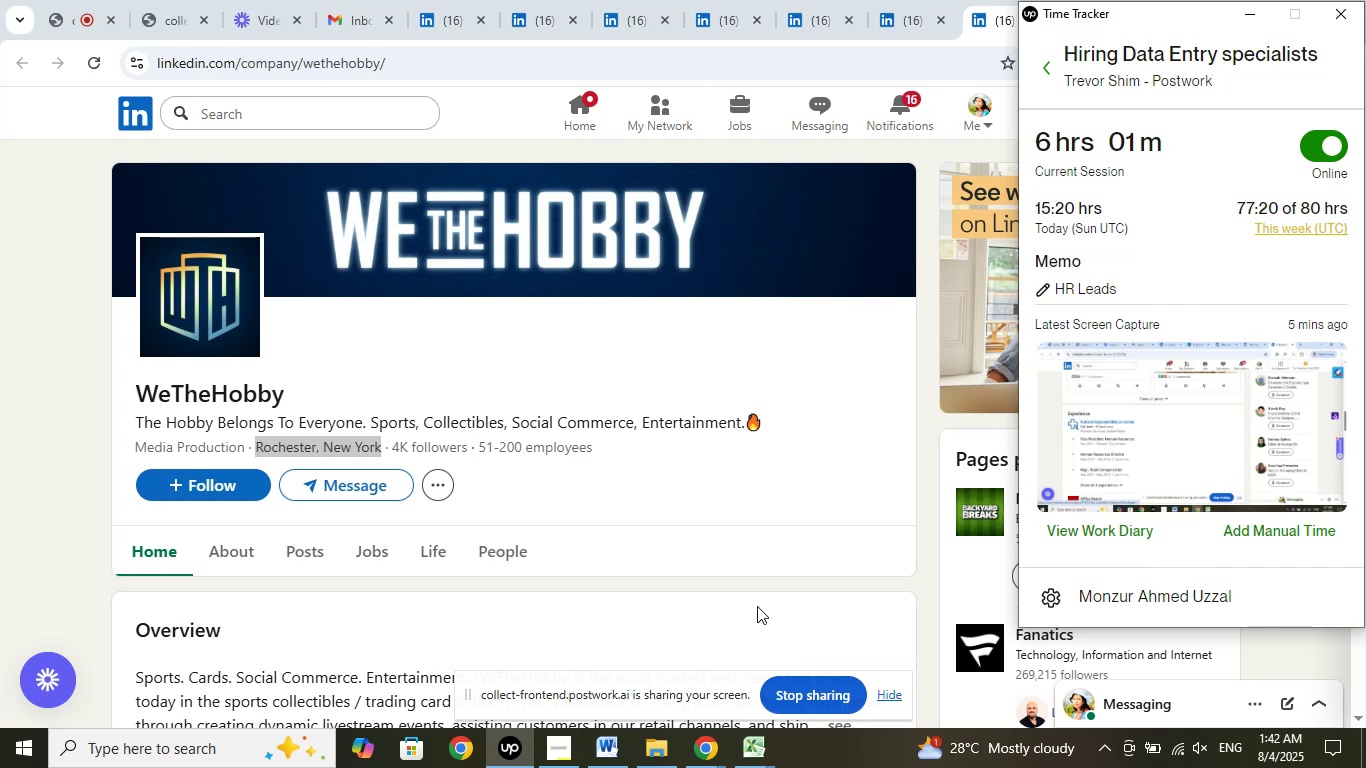 
left_click([1250, 19])
 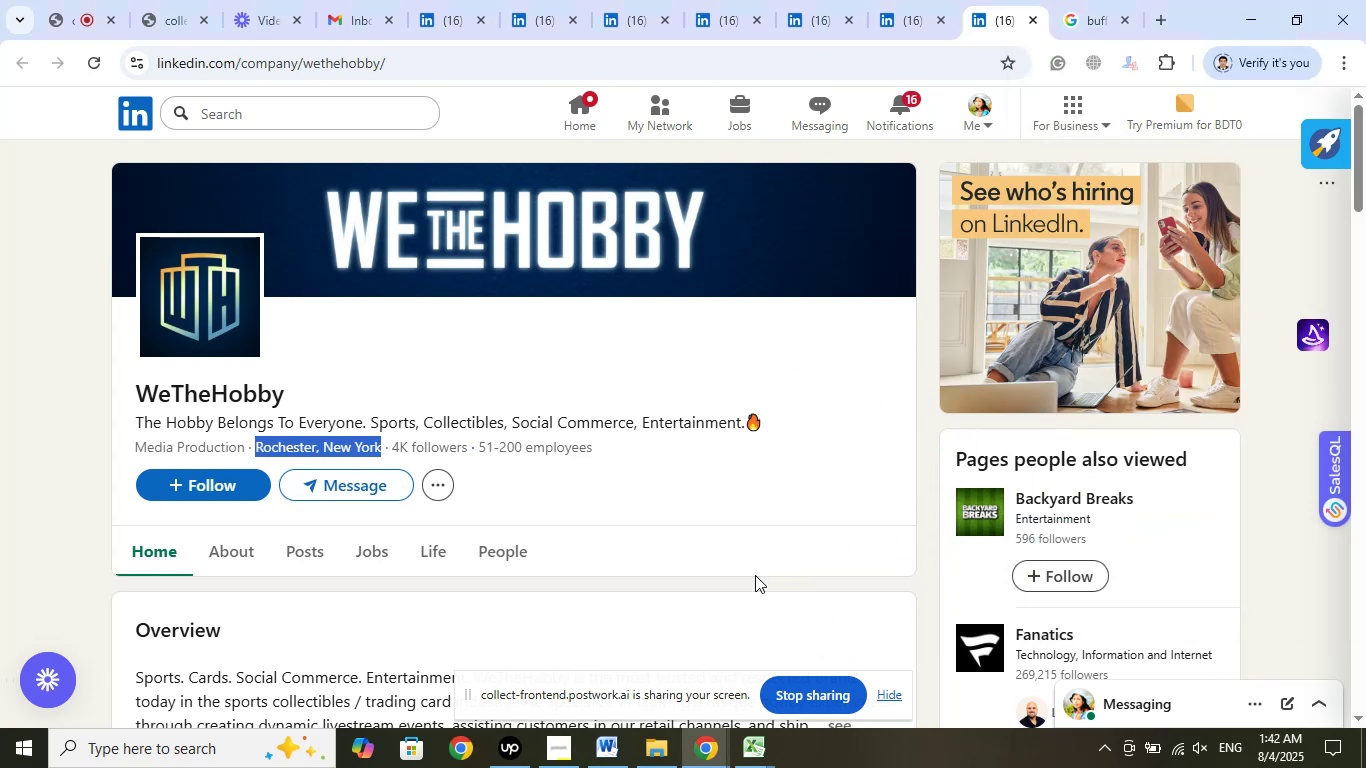 
left_click([756, 749])
 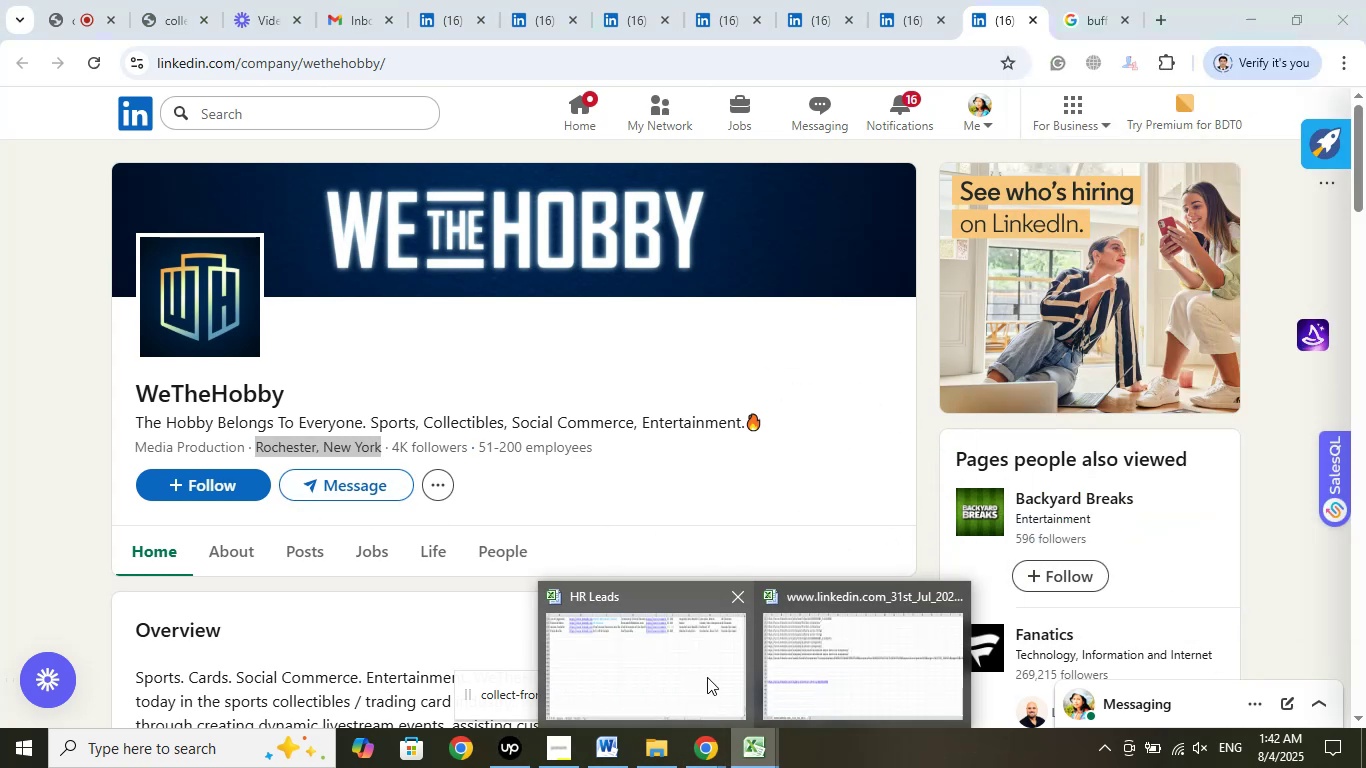 
left_click([688, 669])
 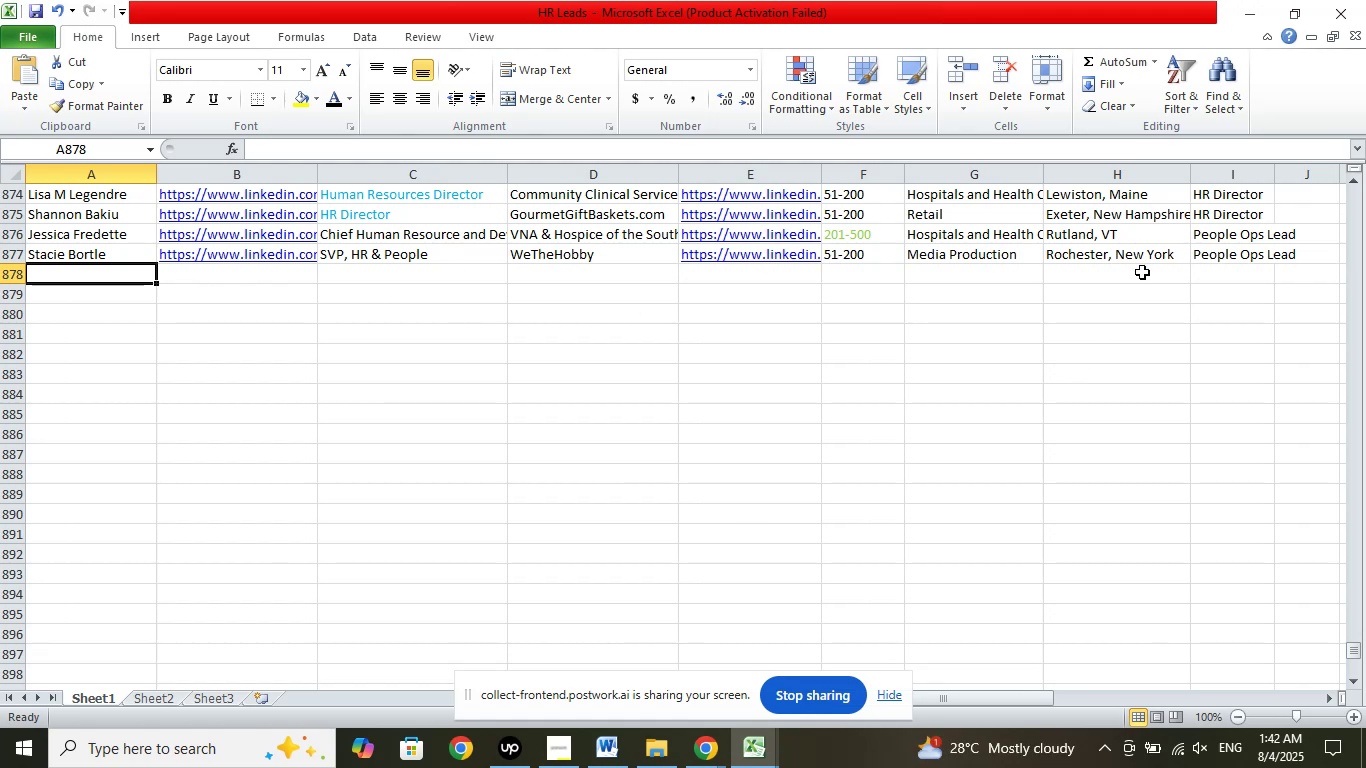 
wait(5.48)
 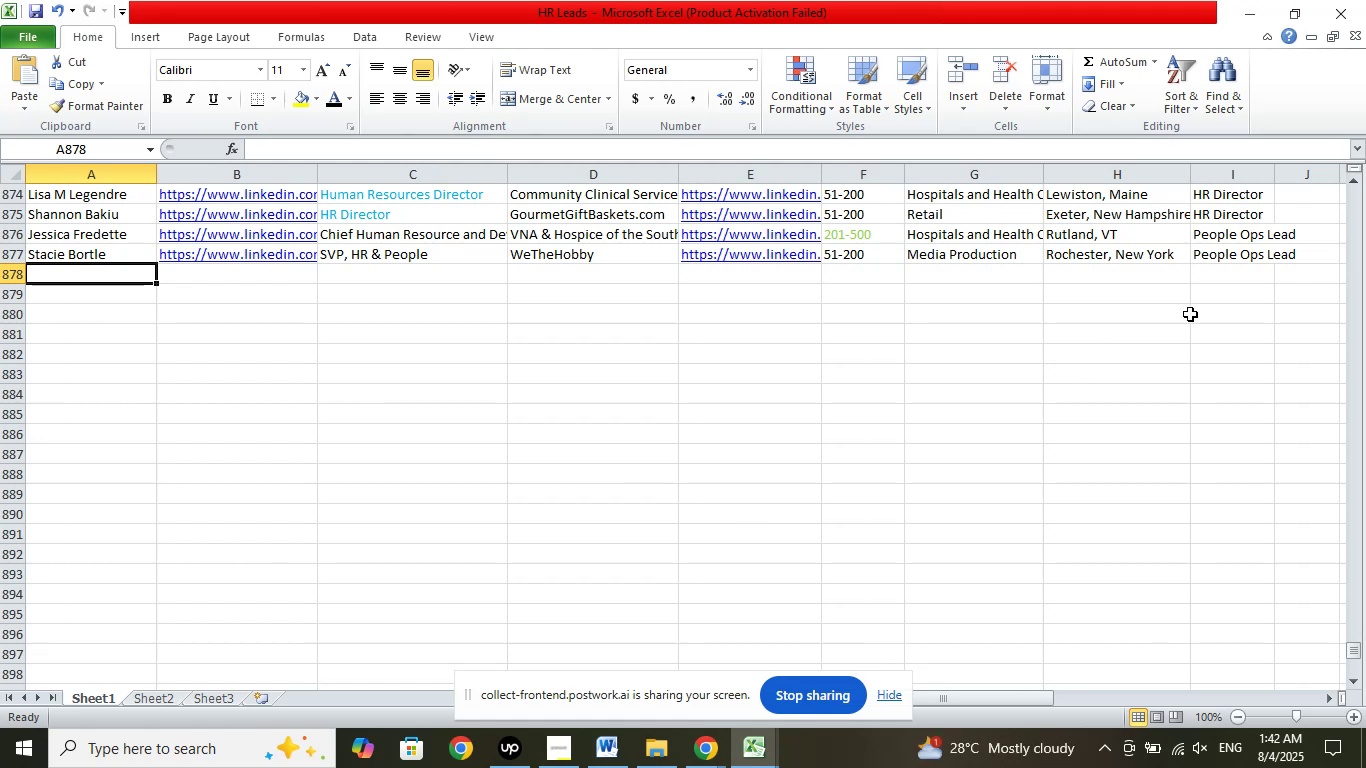 
left_click([42, 12])
 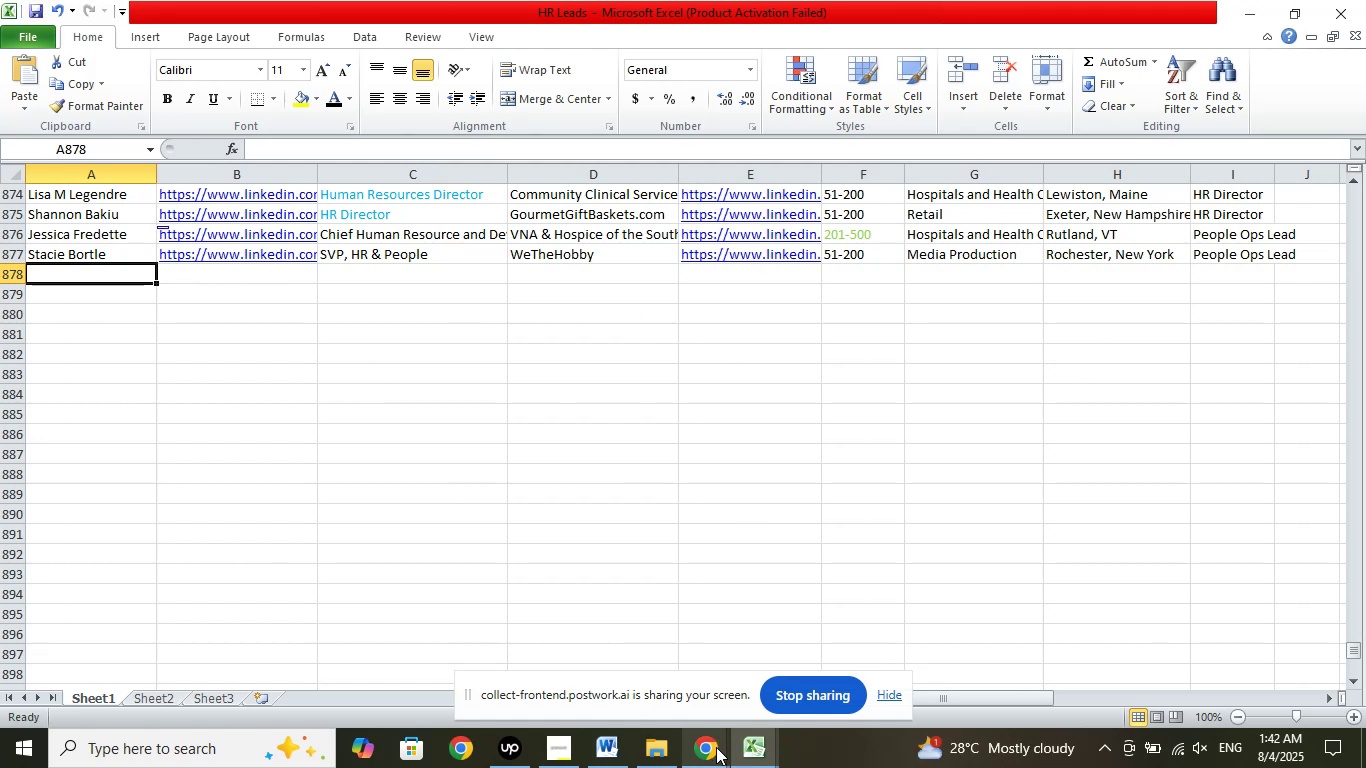 
double_click([671, 680])
 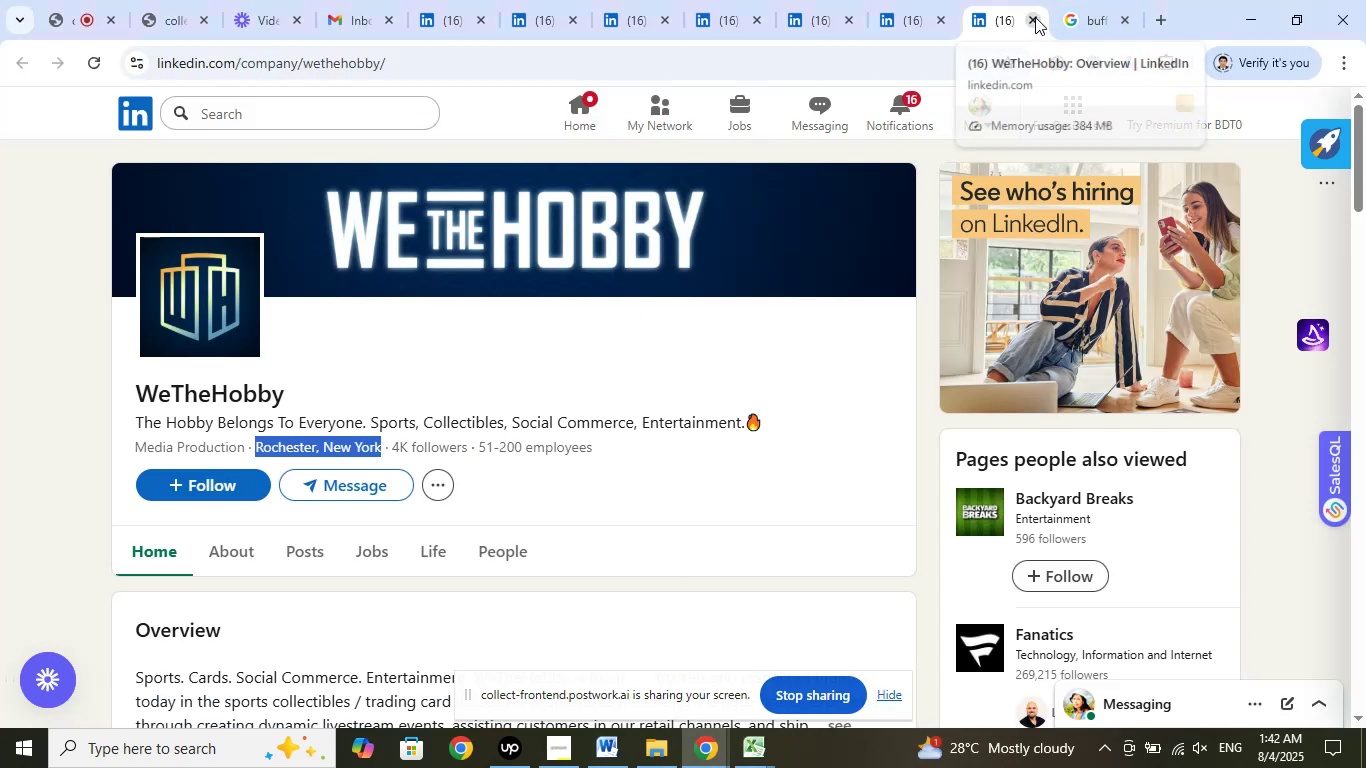 
left_click([1035, 17])
 